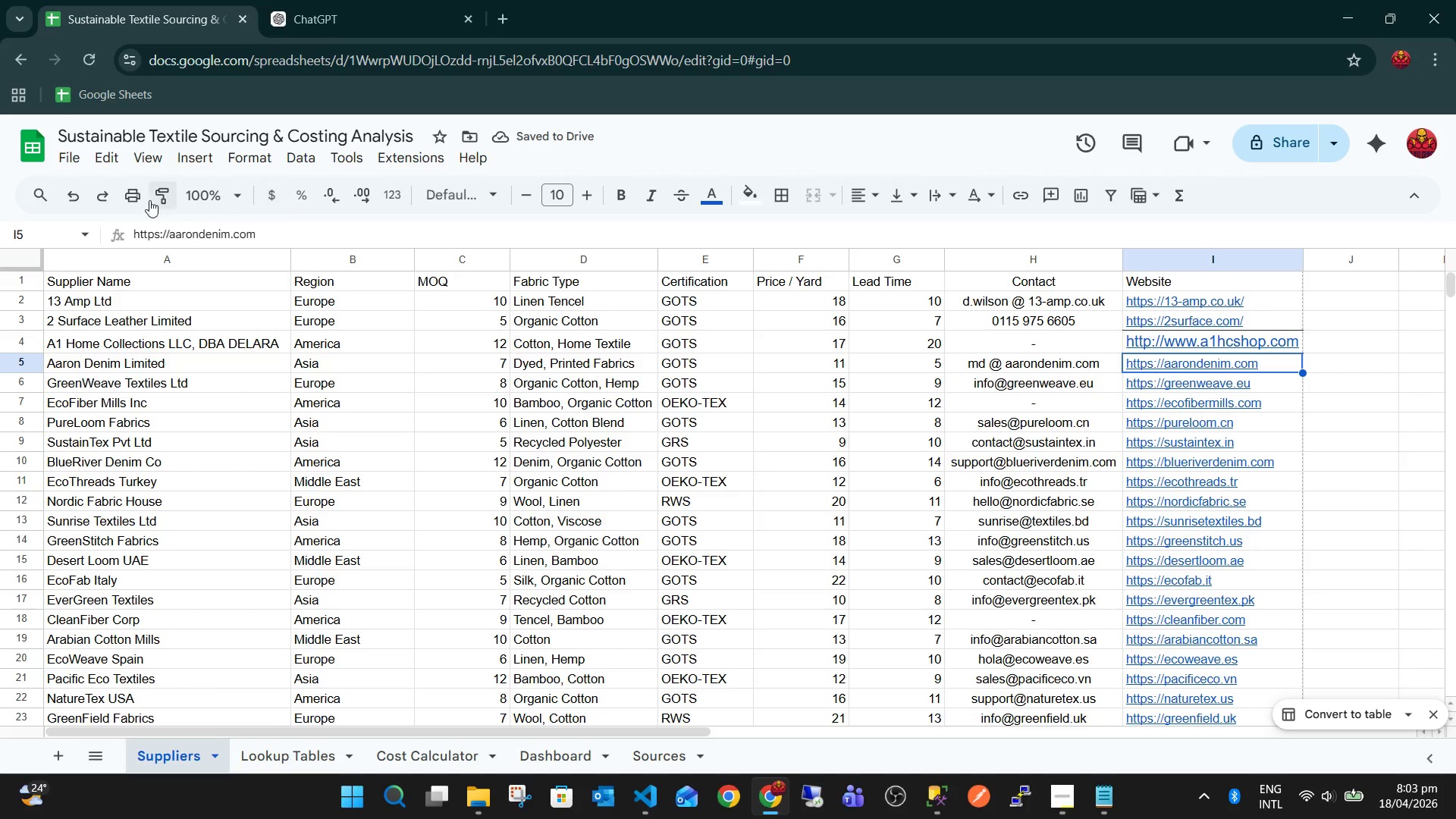 
left_click([167, 198])
 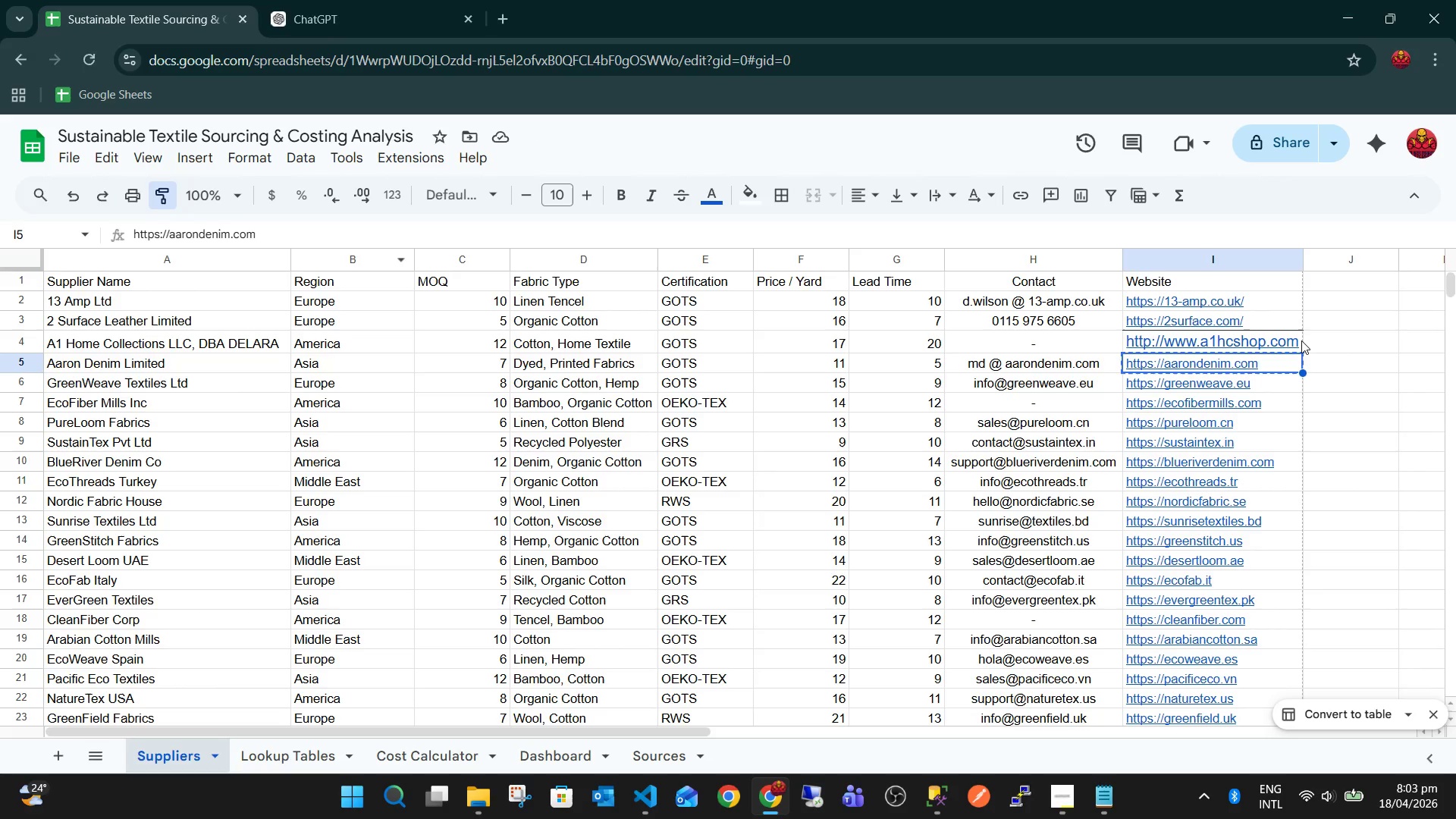 
left_click([1299, 337])
 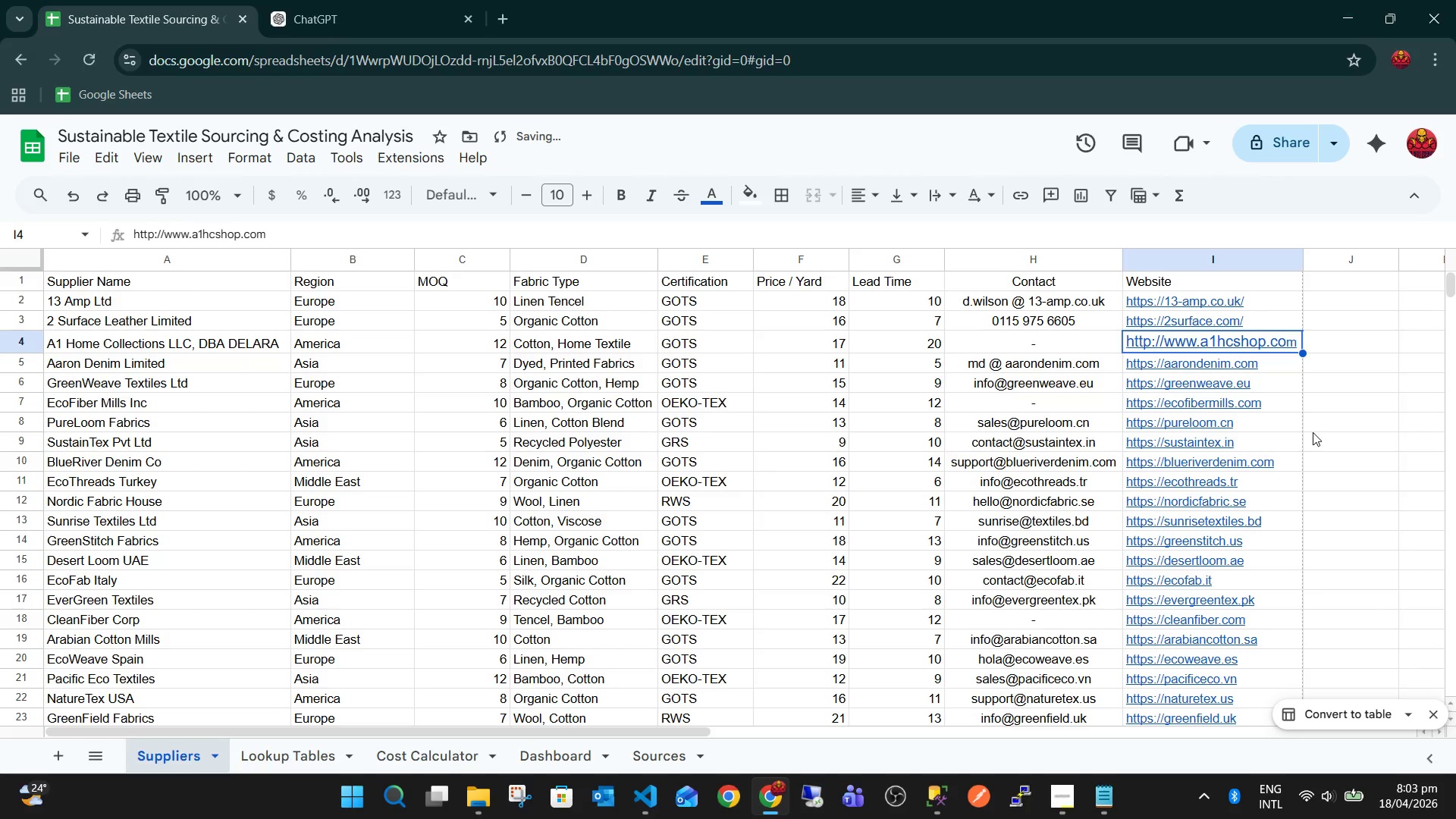 
left_click([1299, 396])
 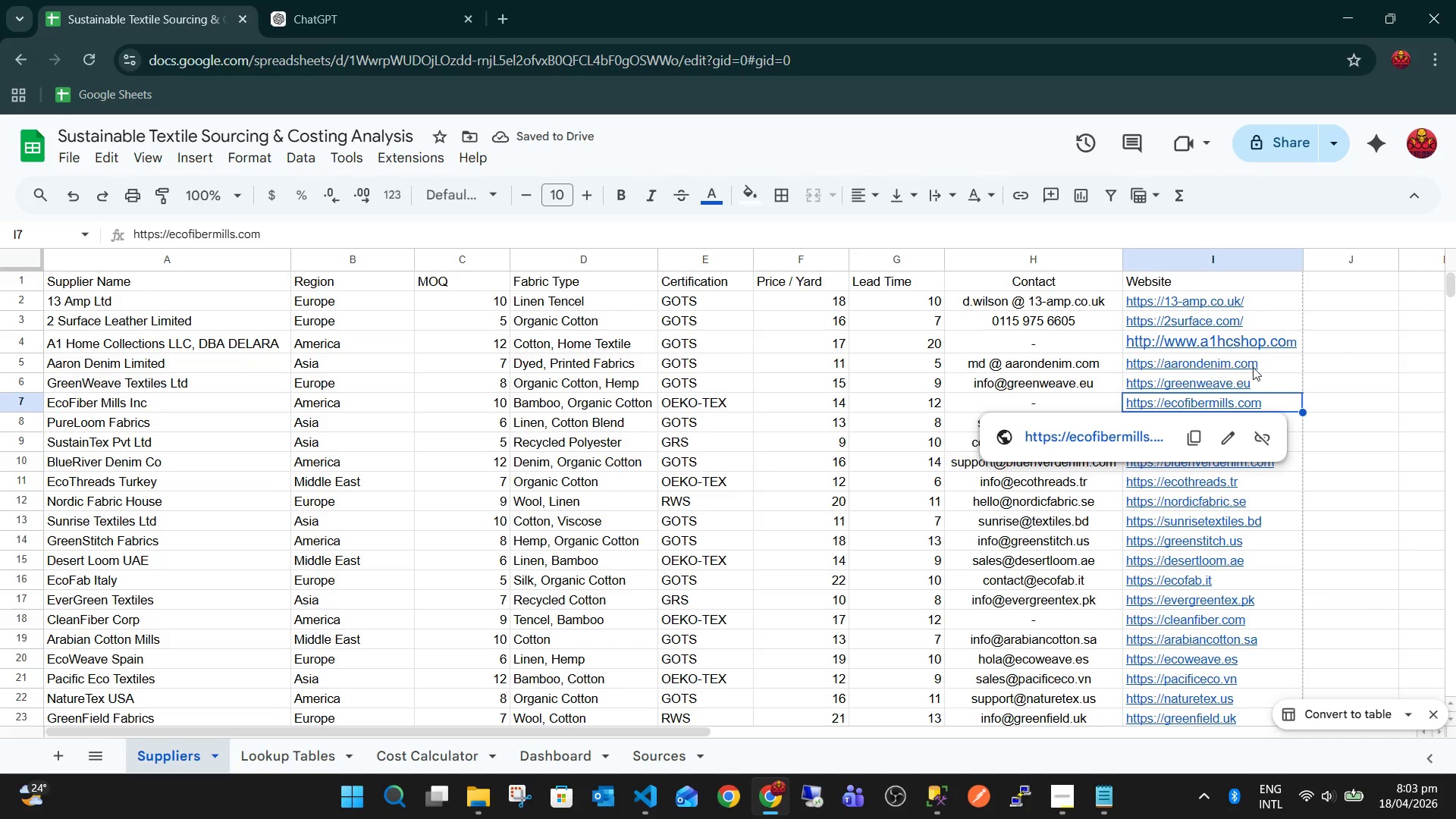 
left_click([1269, 366])
 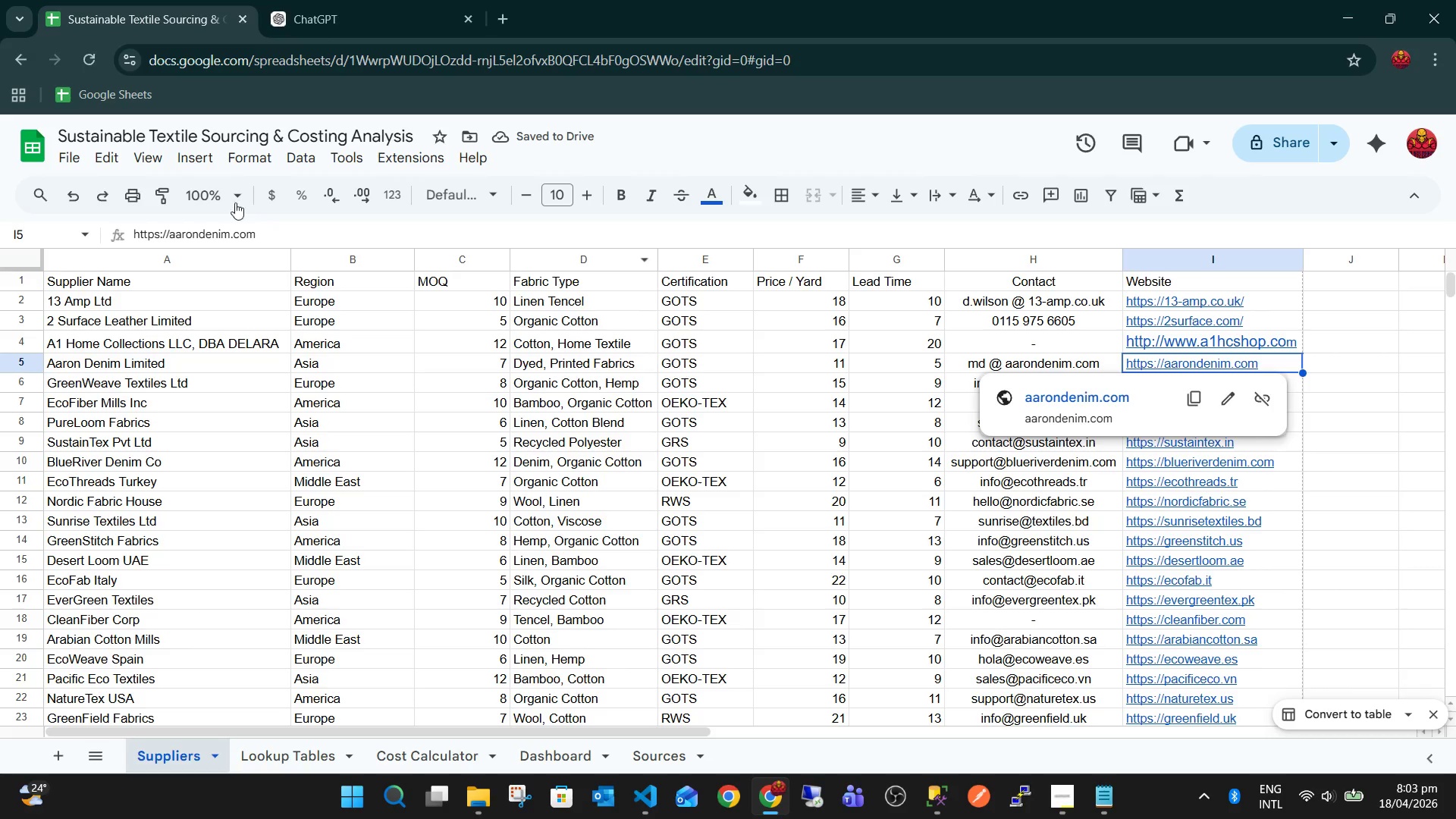 
left_click([157, 195])
 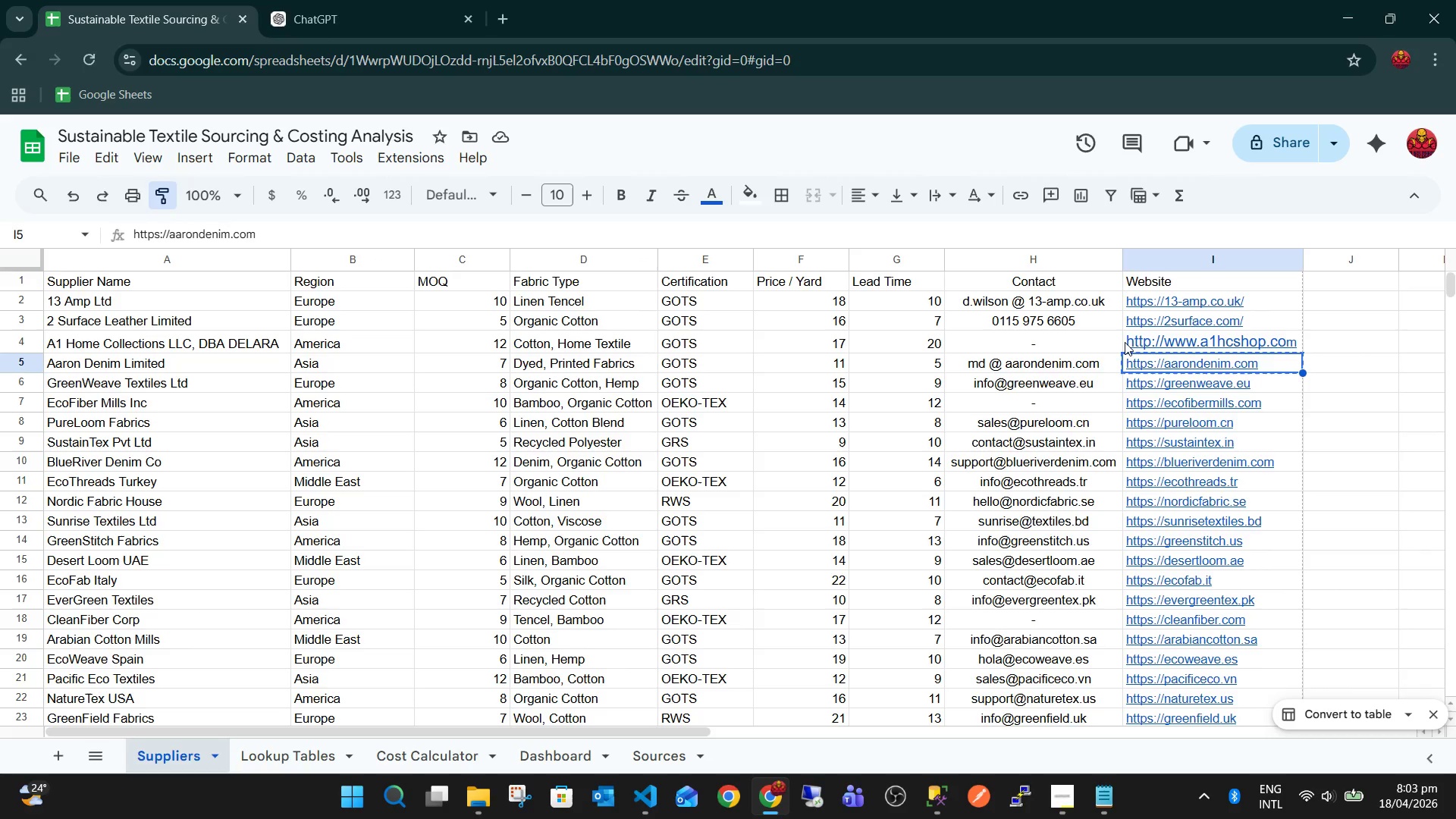 
left_click([1125, 342])
 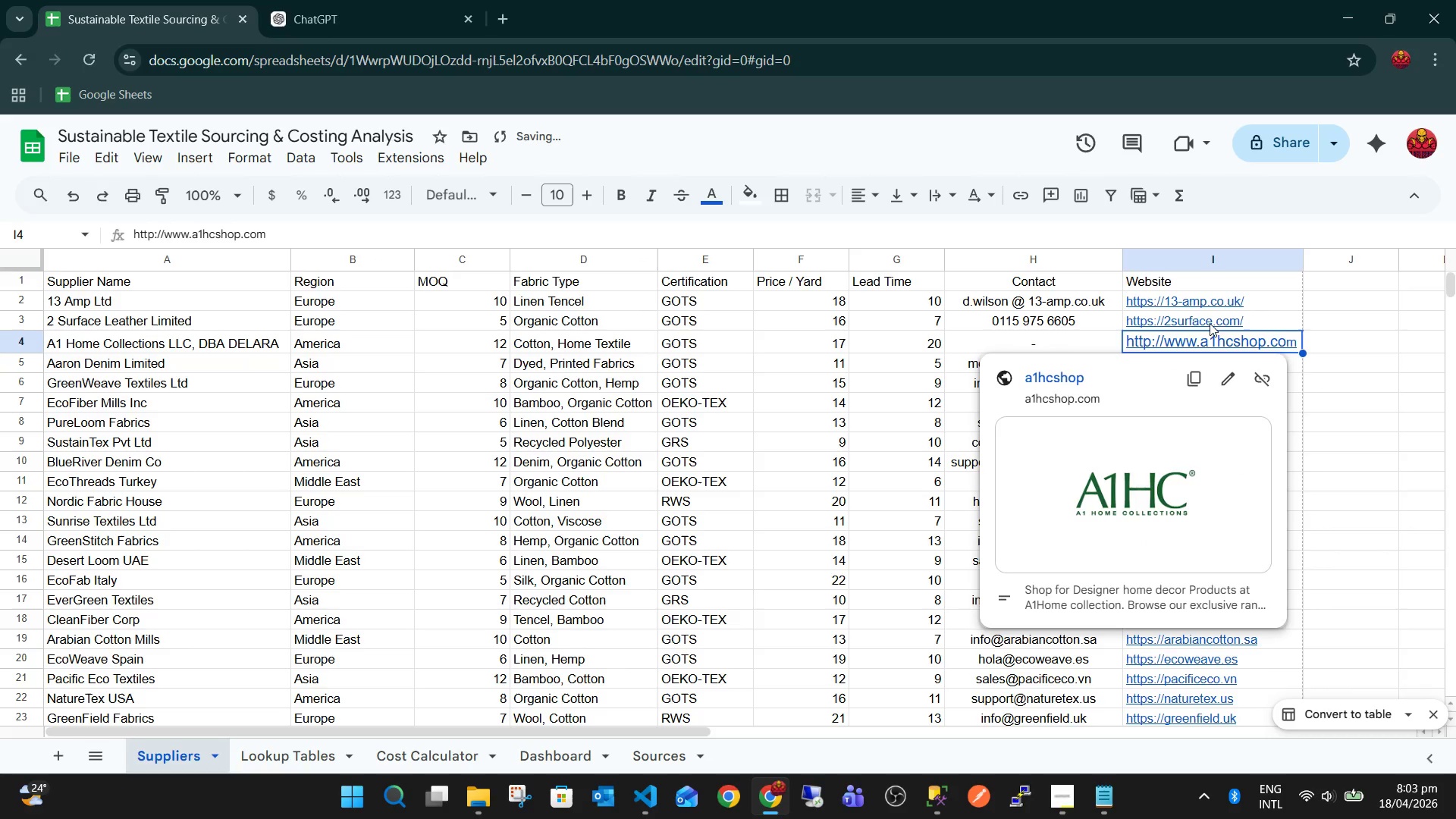 
left_click([1259, 320])
 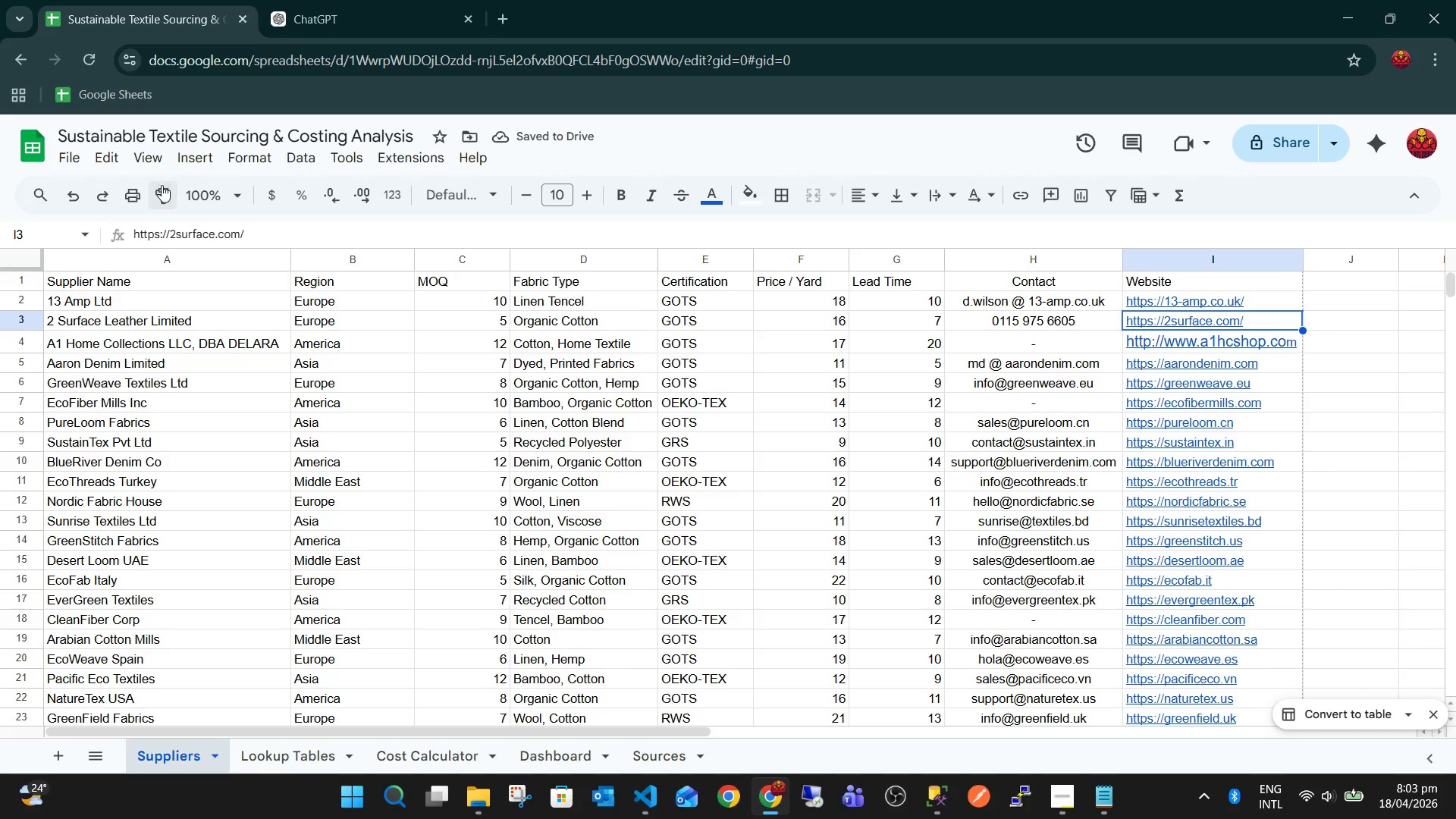 
left_click([157, 190])
 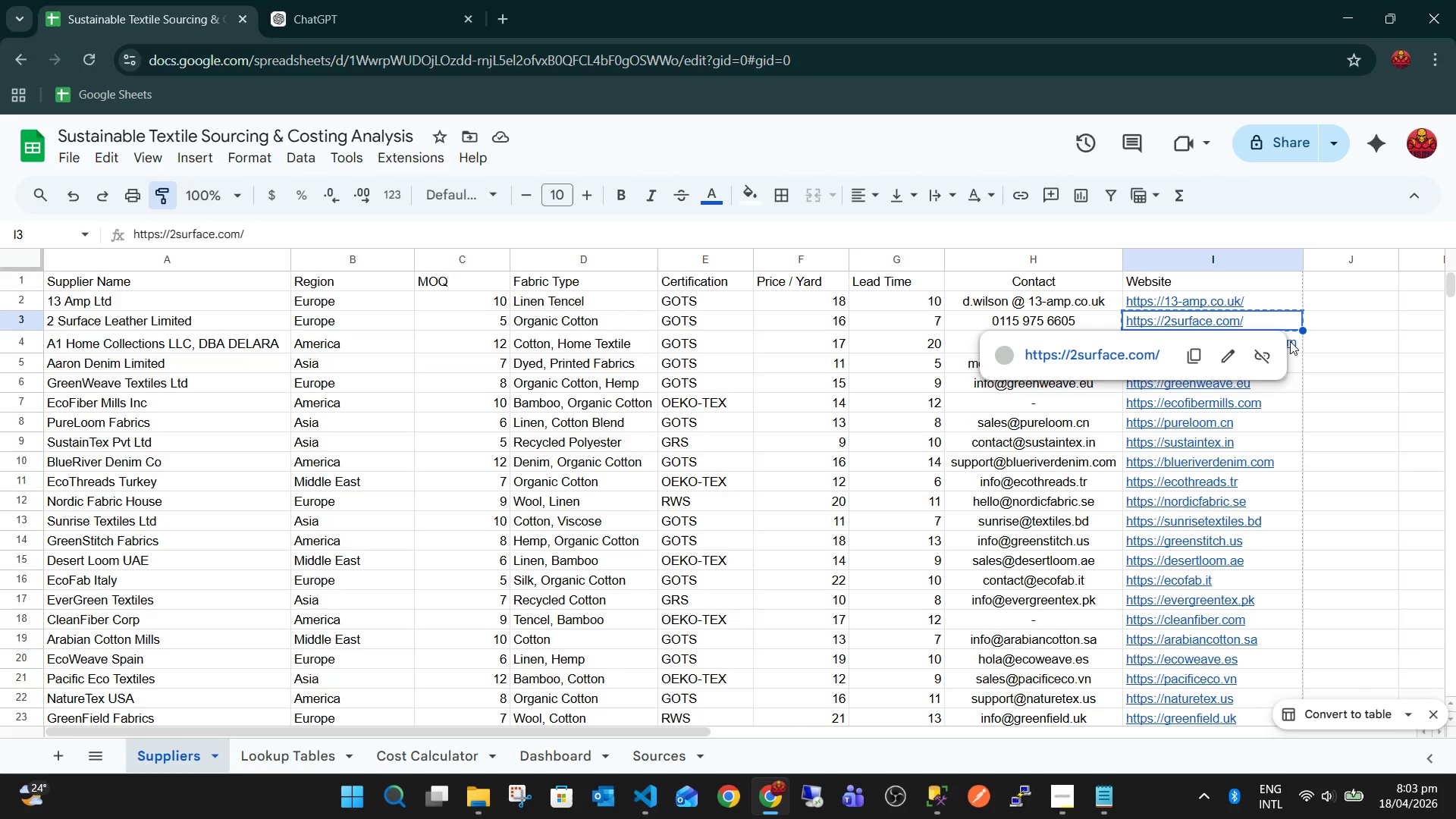 
left_click_drag(start_coordinate=[1297, 341], to_coordinate=[1299, 394])
 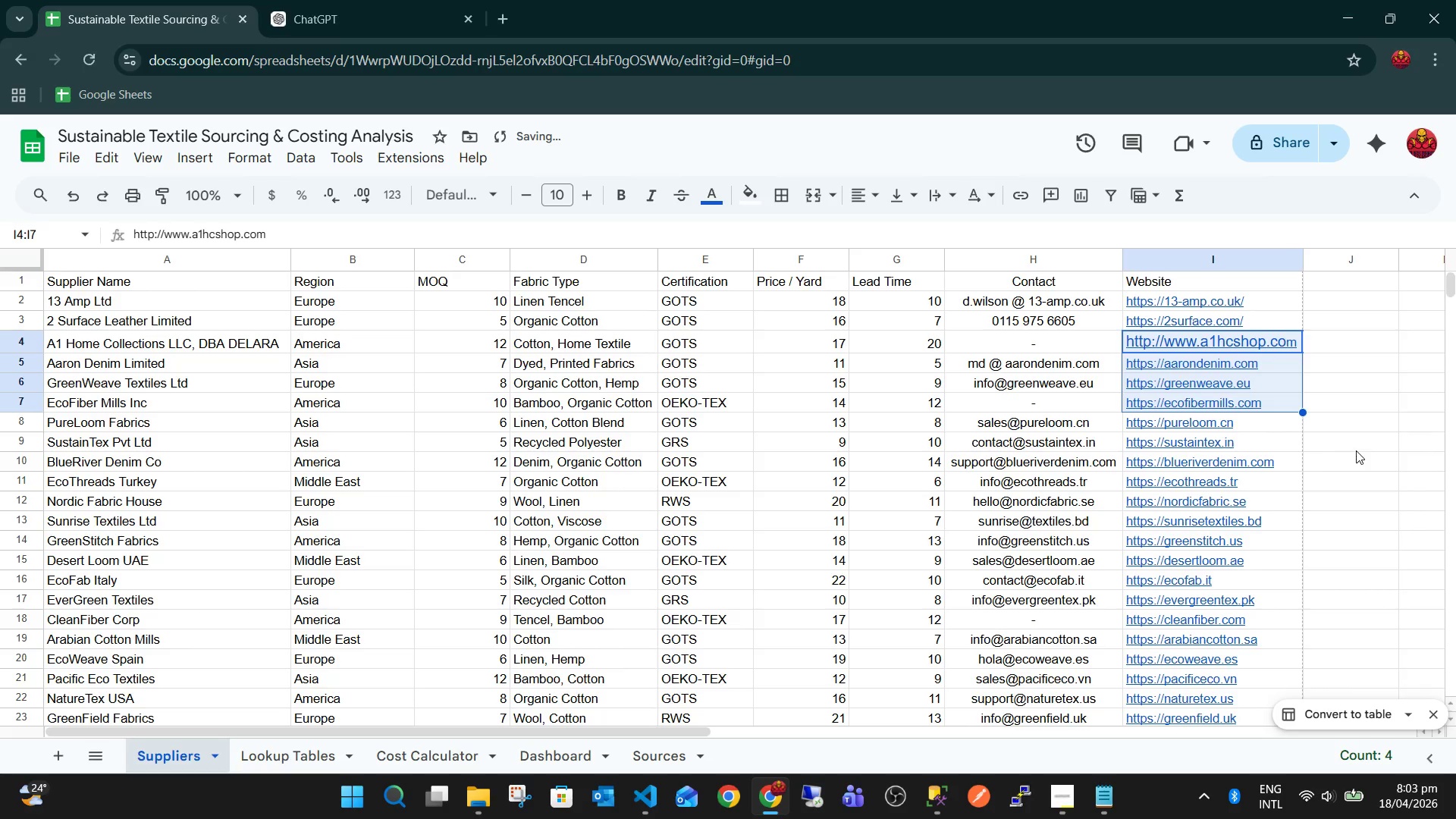 
left_click([1356, 450])
 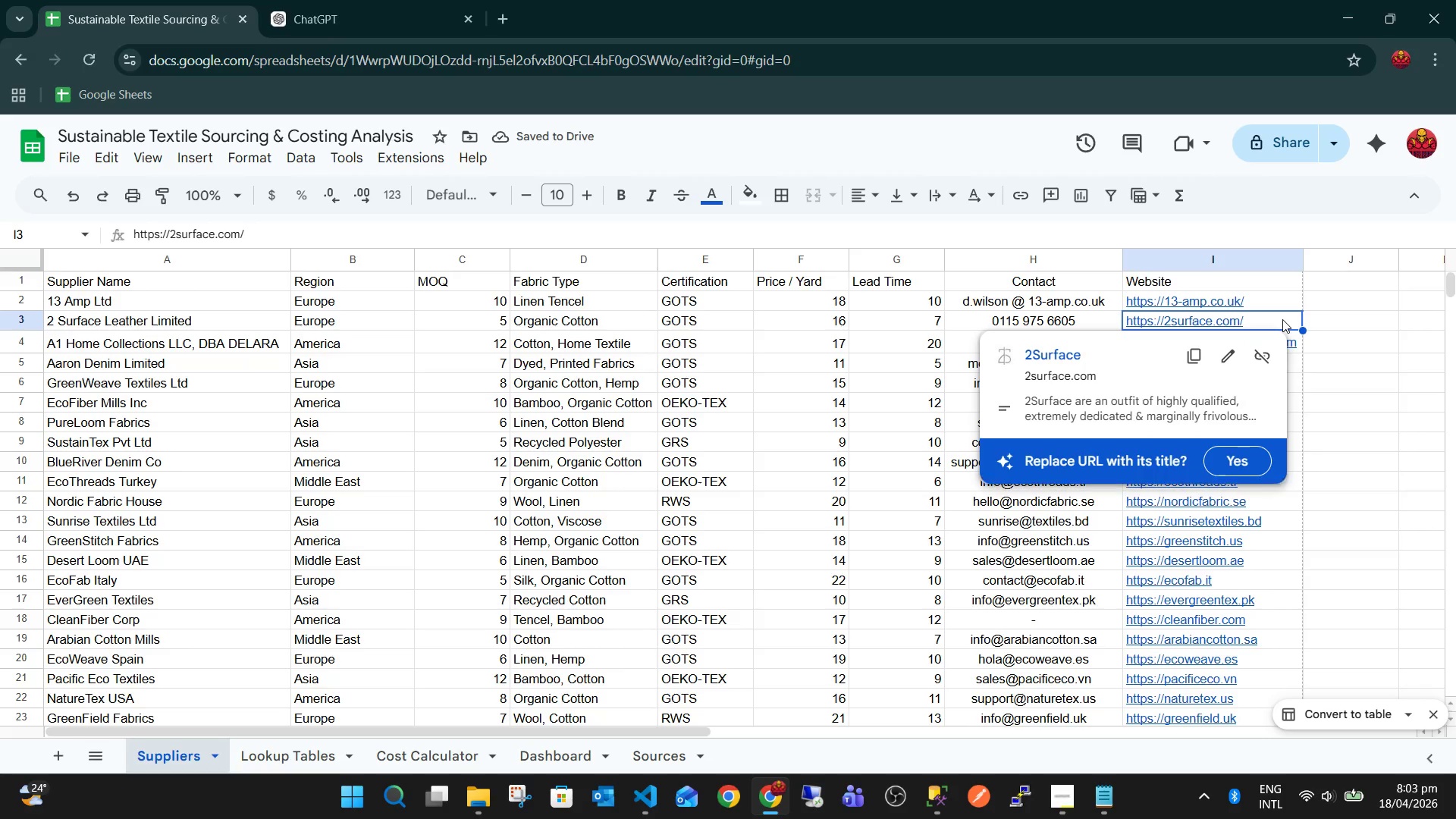 
left_click([1344, 370])
 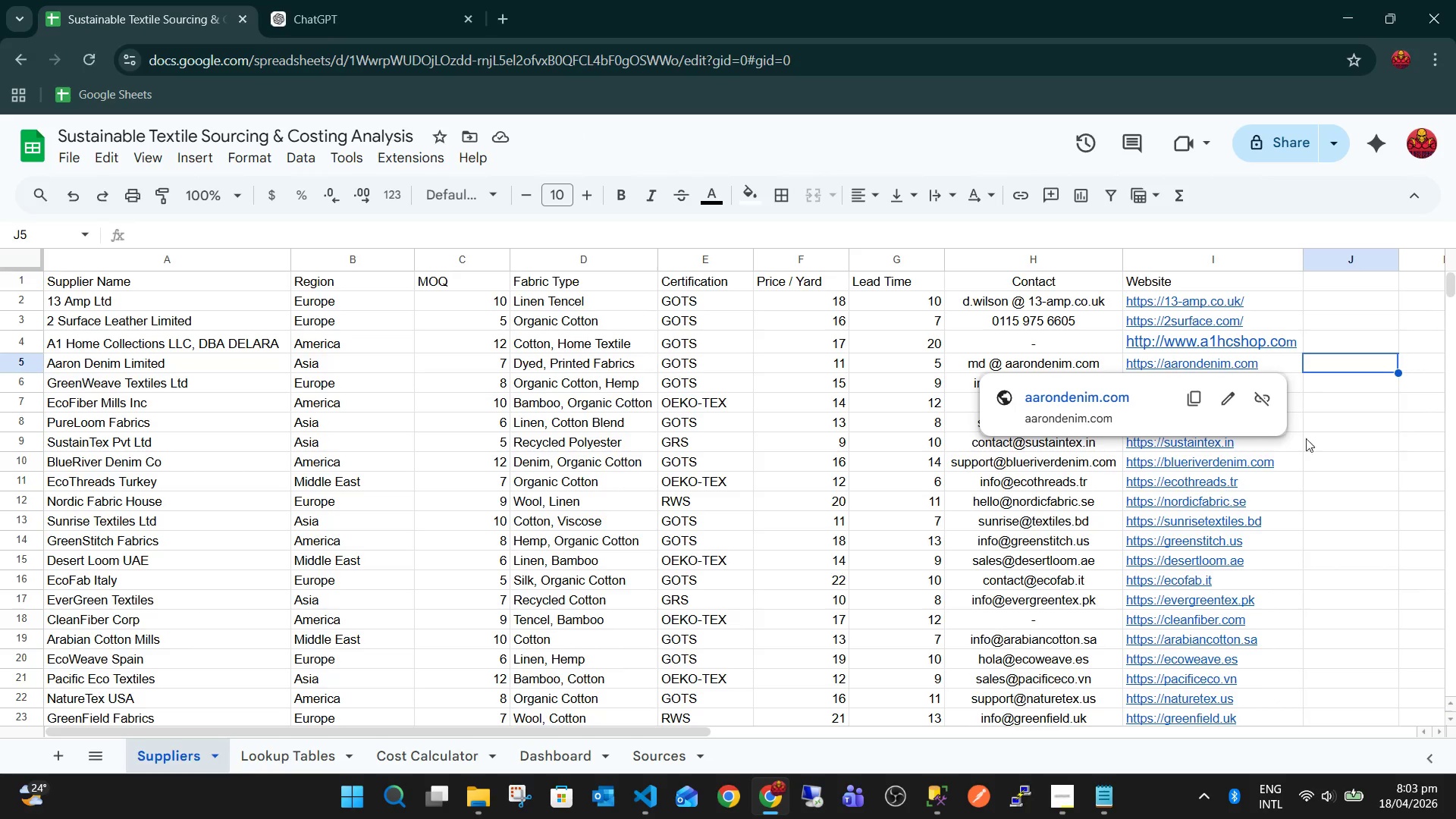 
left_click([1285, 628])
 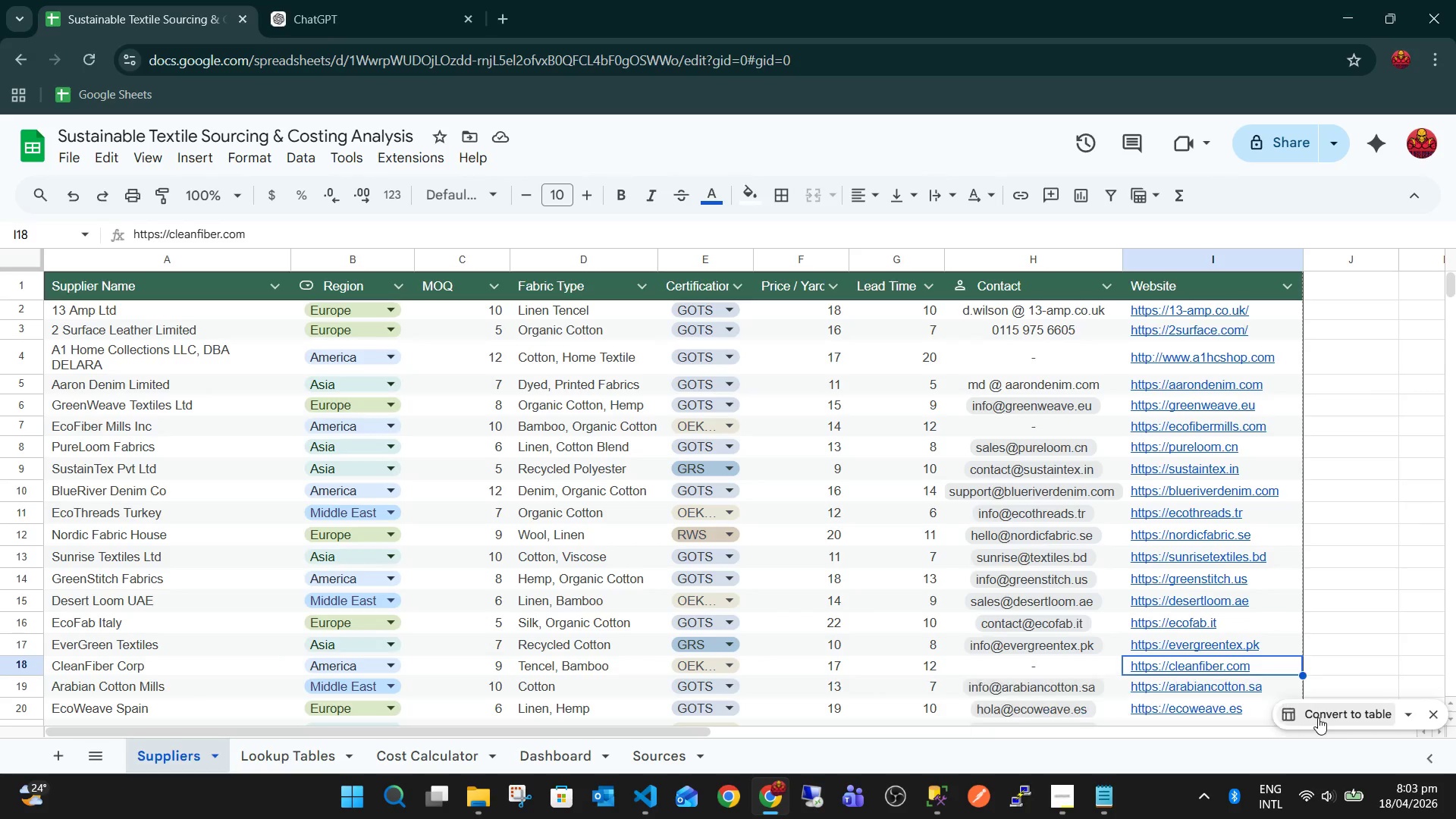 
left_click([1318, 717])
 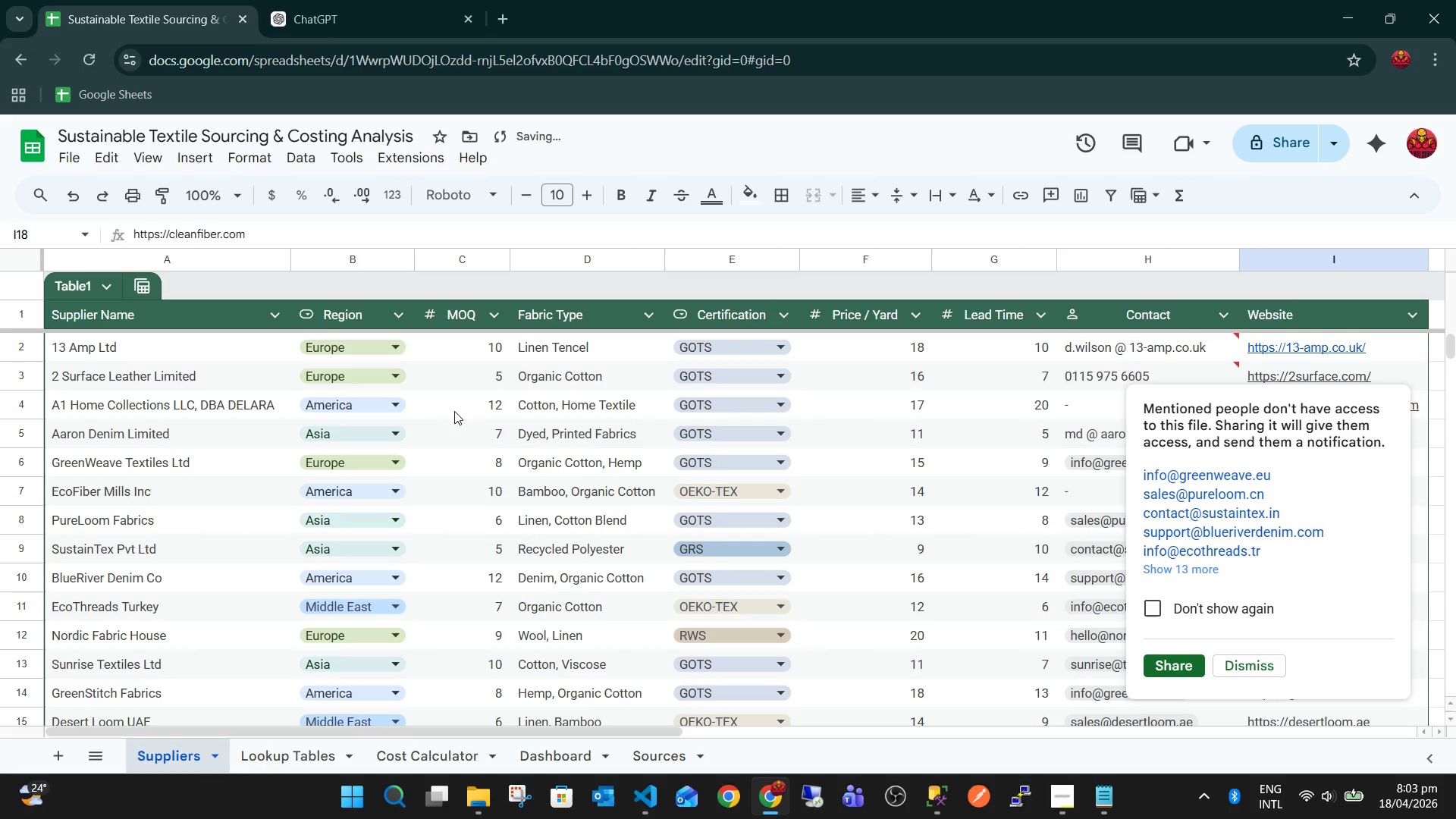 
left_click([88, 278])
 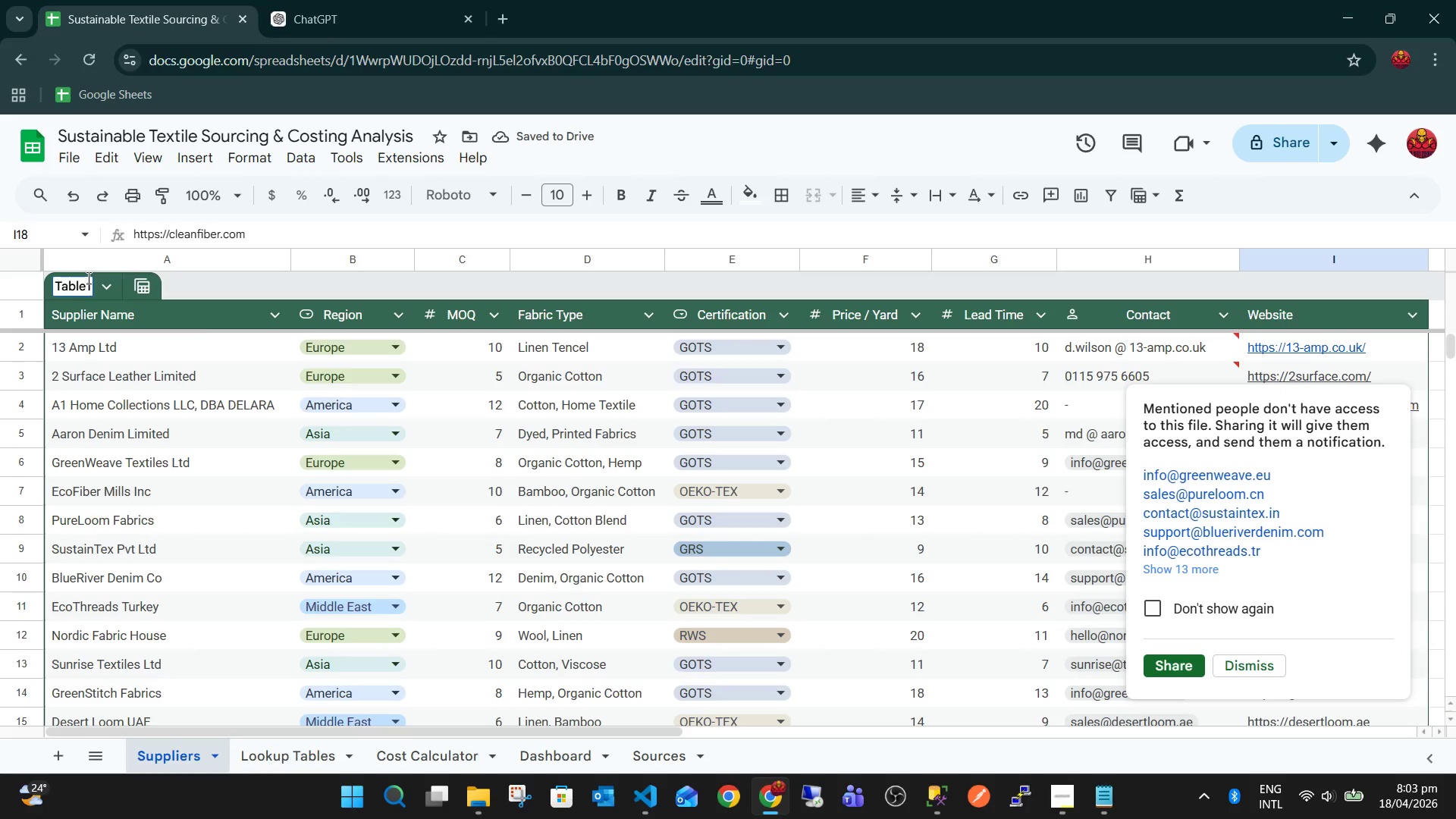 
key(Control+ControlLeft)
 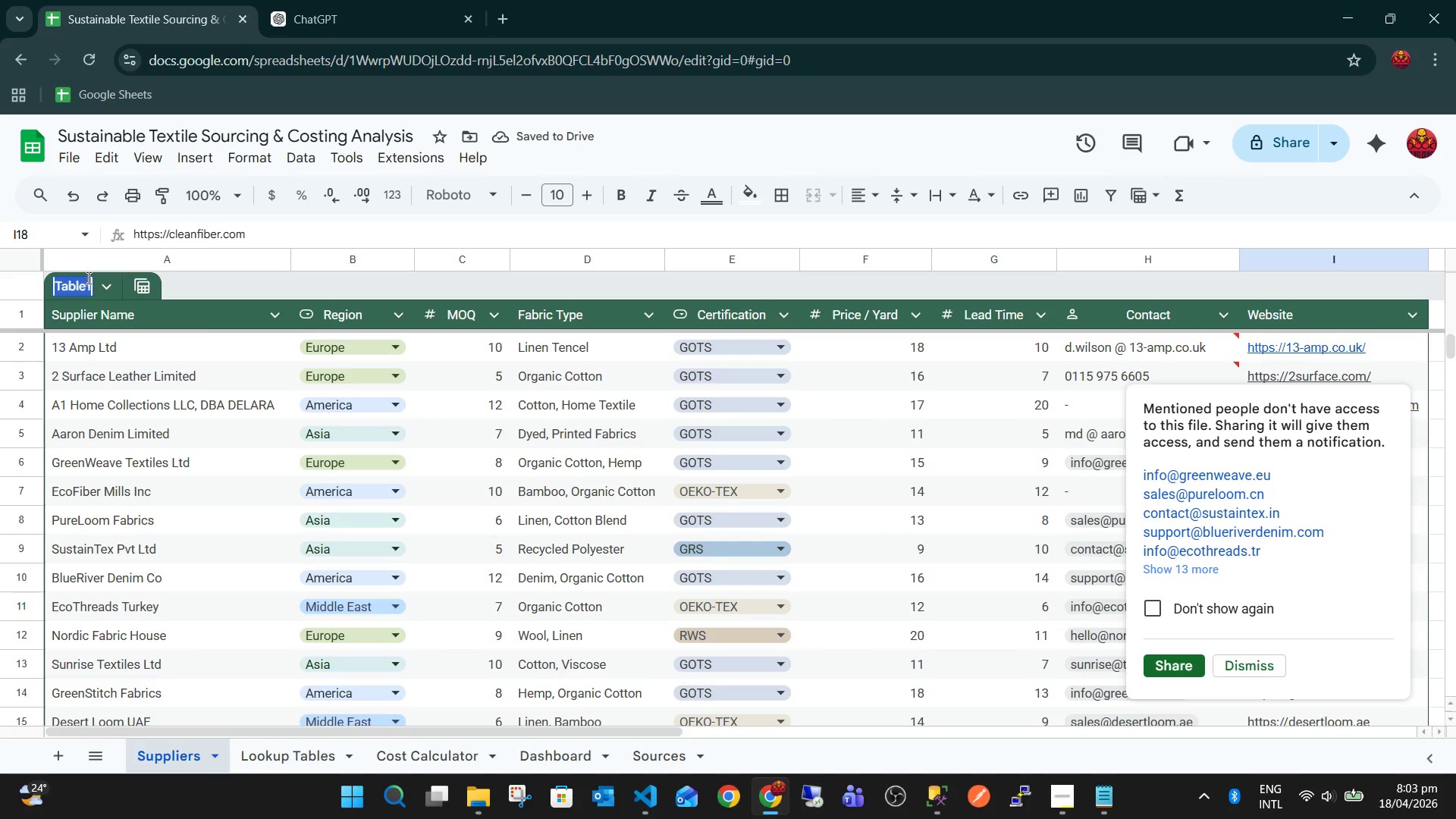 
key(Control+A)
 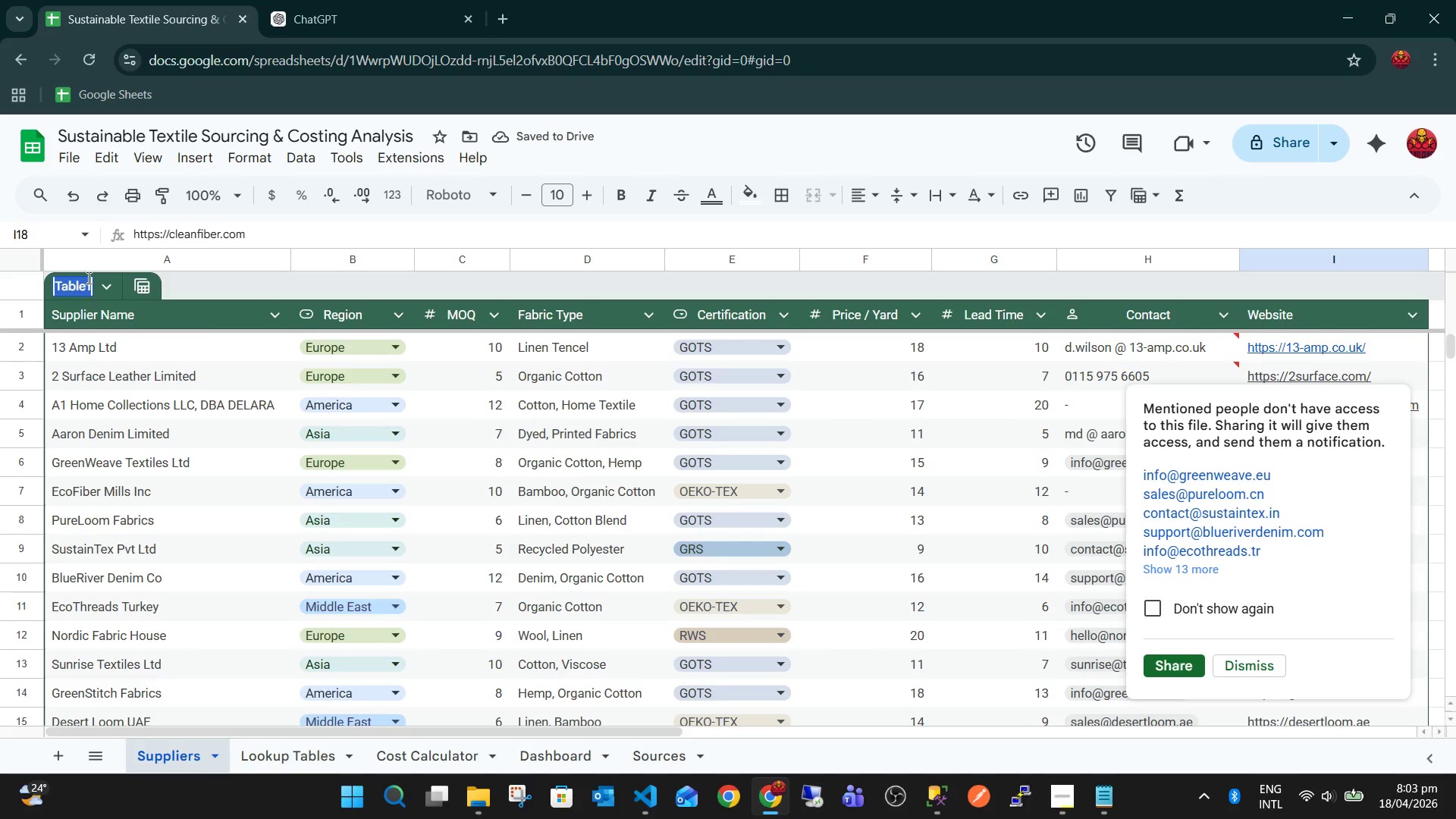 
type(Suup)
key(Backspace)
key(Backspace)
type(ppliers Database)
 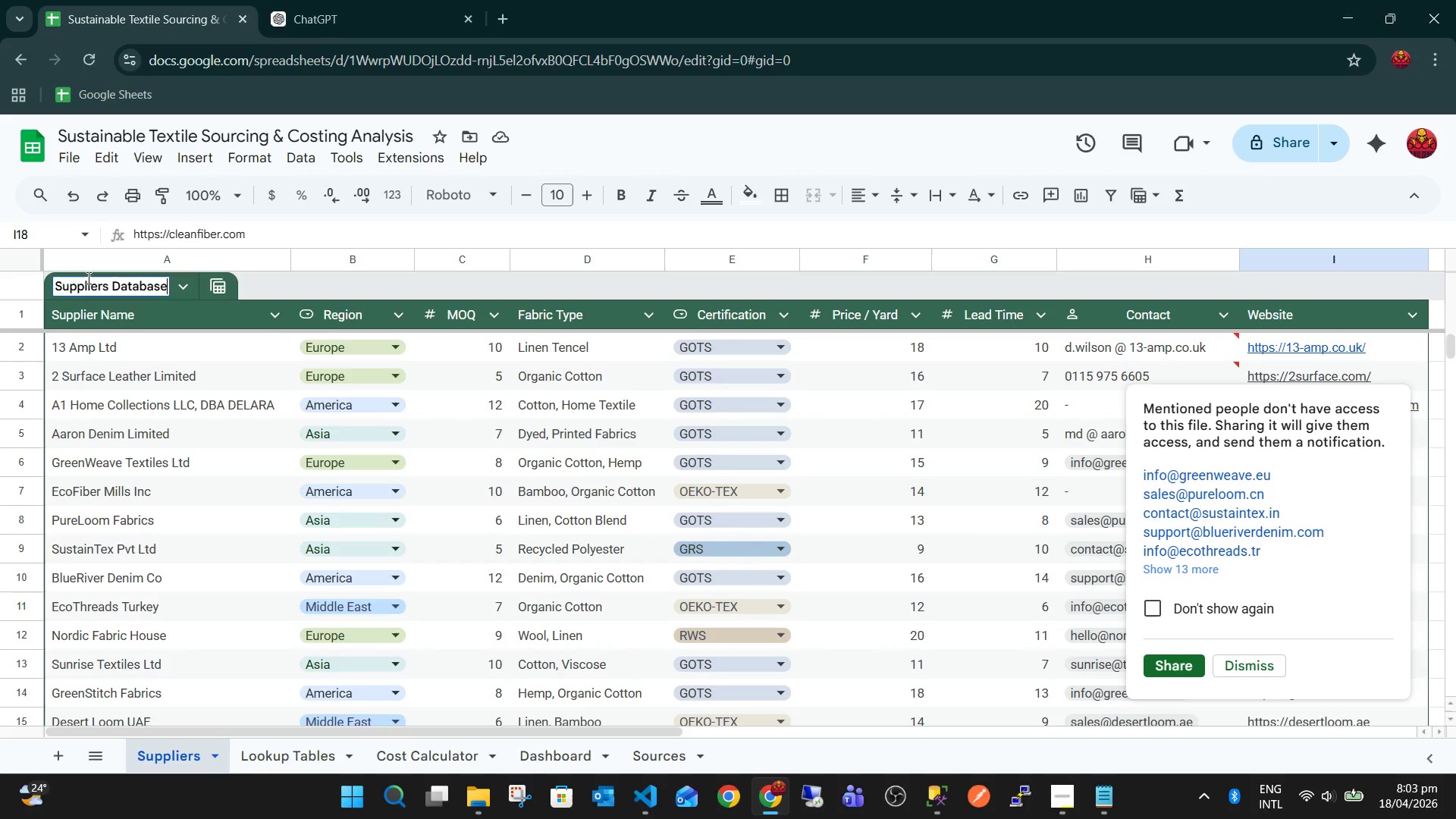 
key(Enter)
 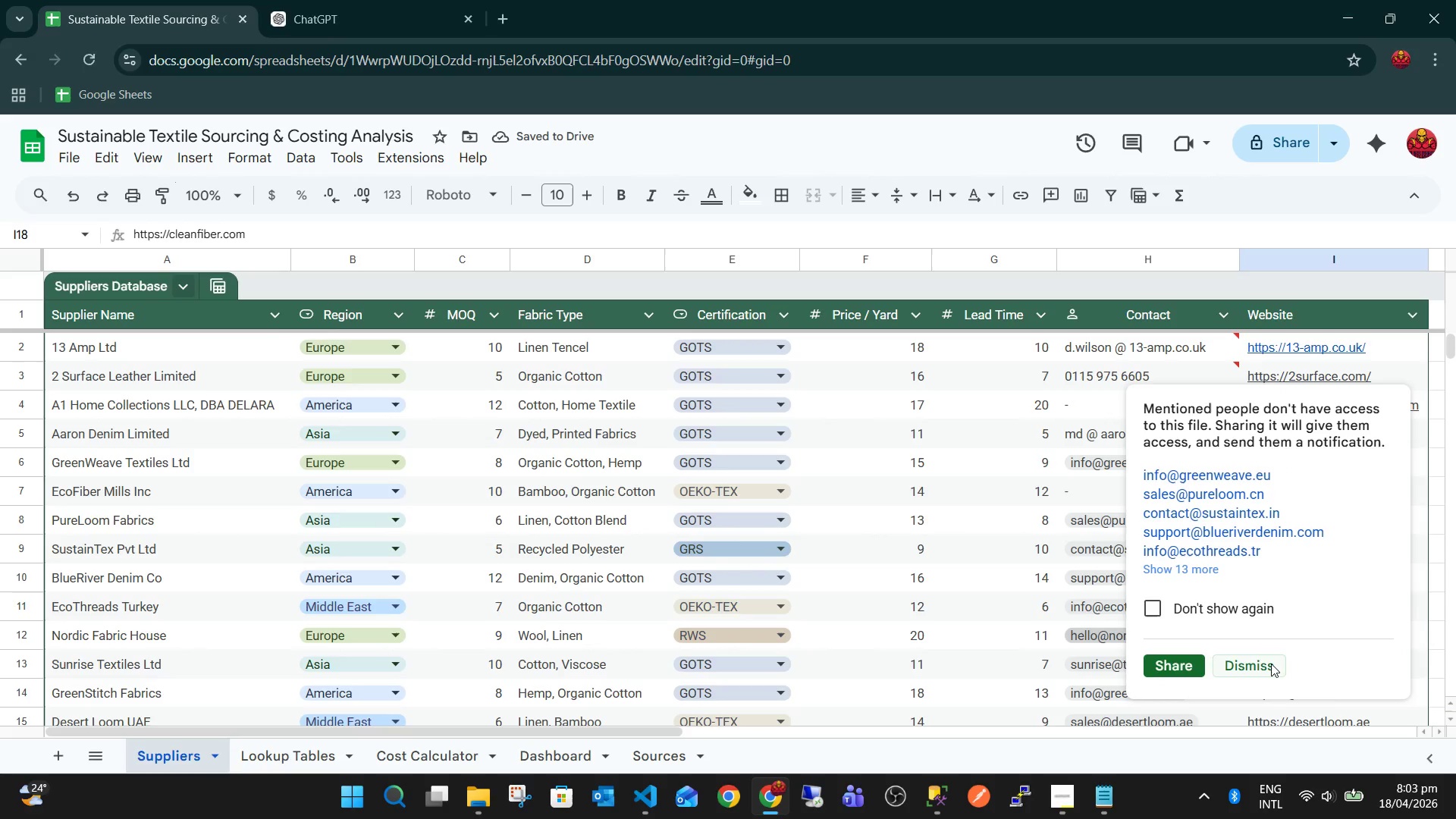 
left_click([1261, 665])
 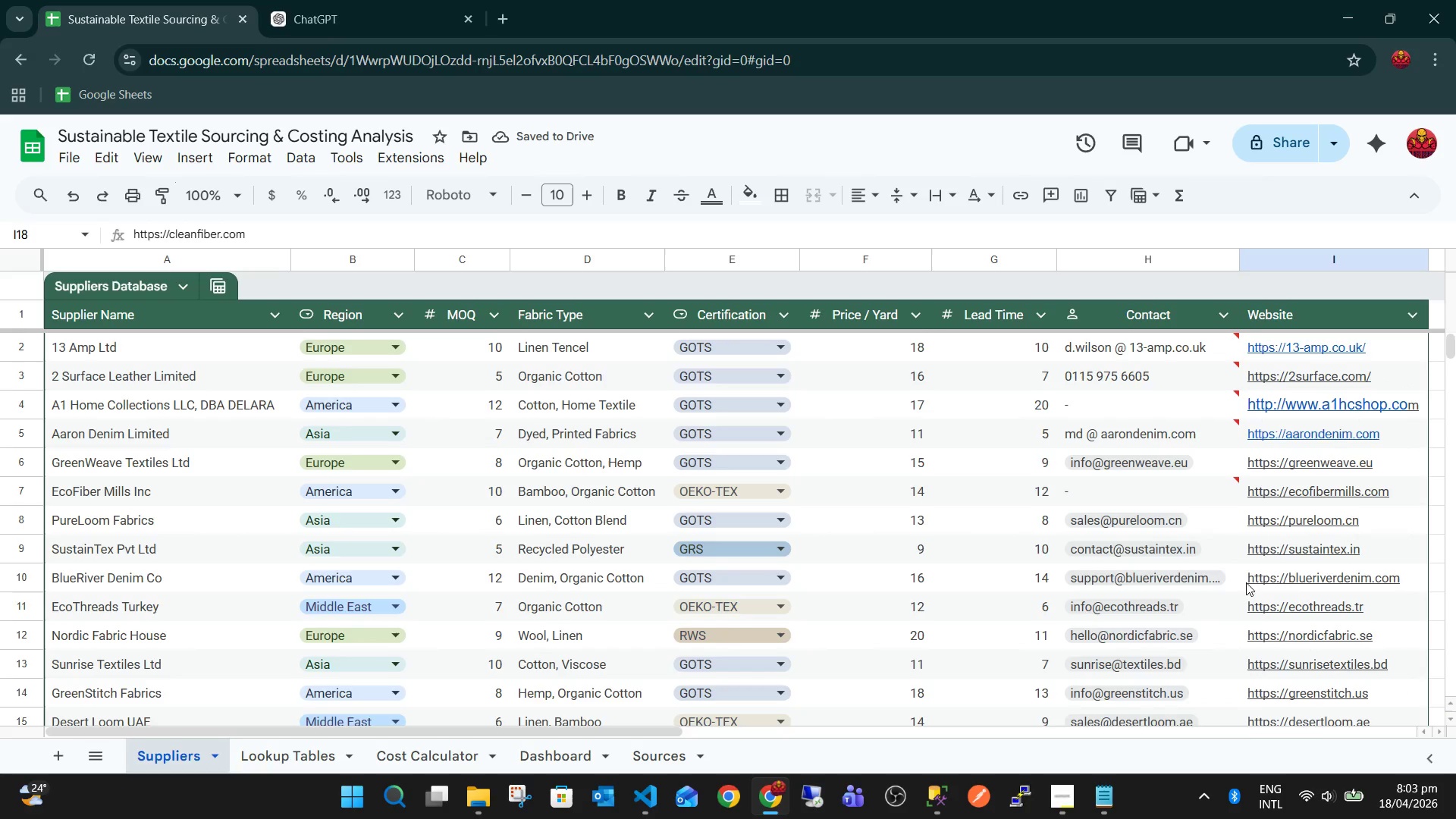 
scroll: coordinate [1251, 617], scroll_direction: up, amount: 3.0
 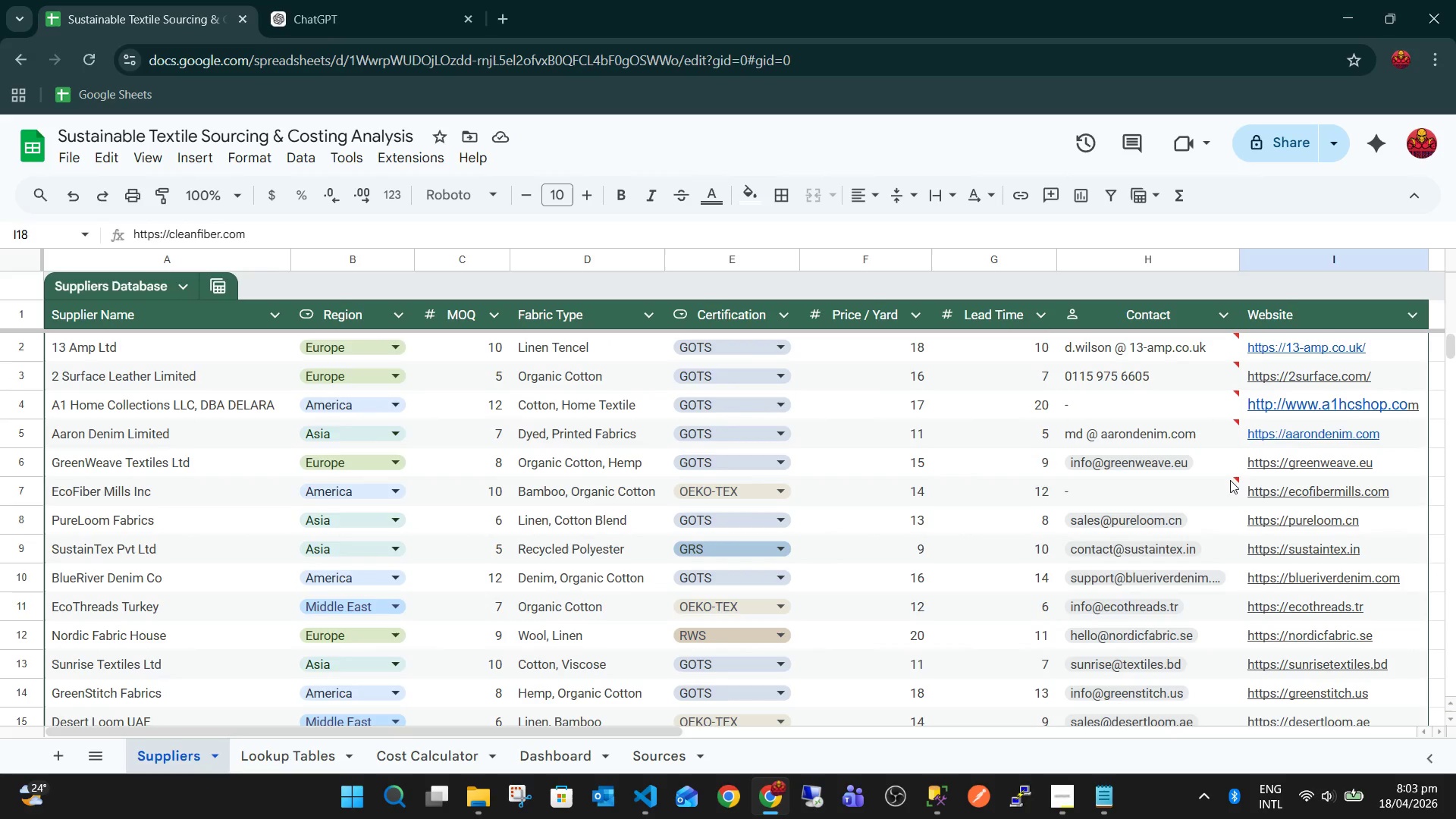 
left_click([1225, 480])
 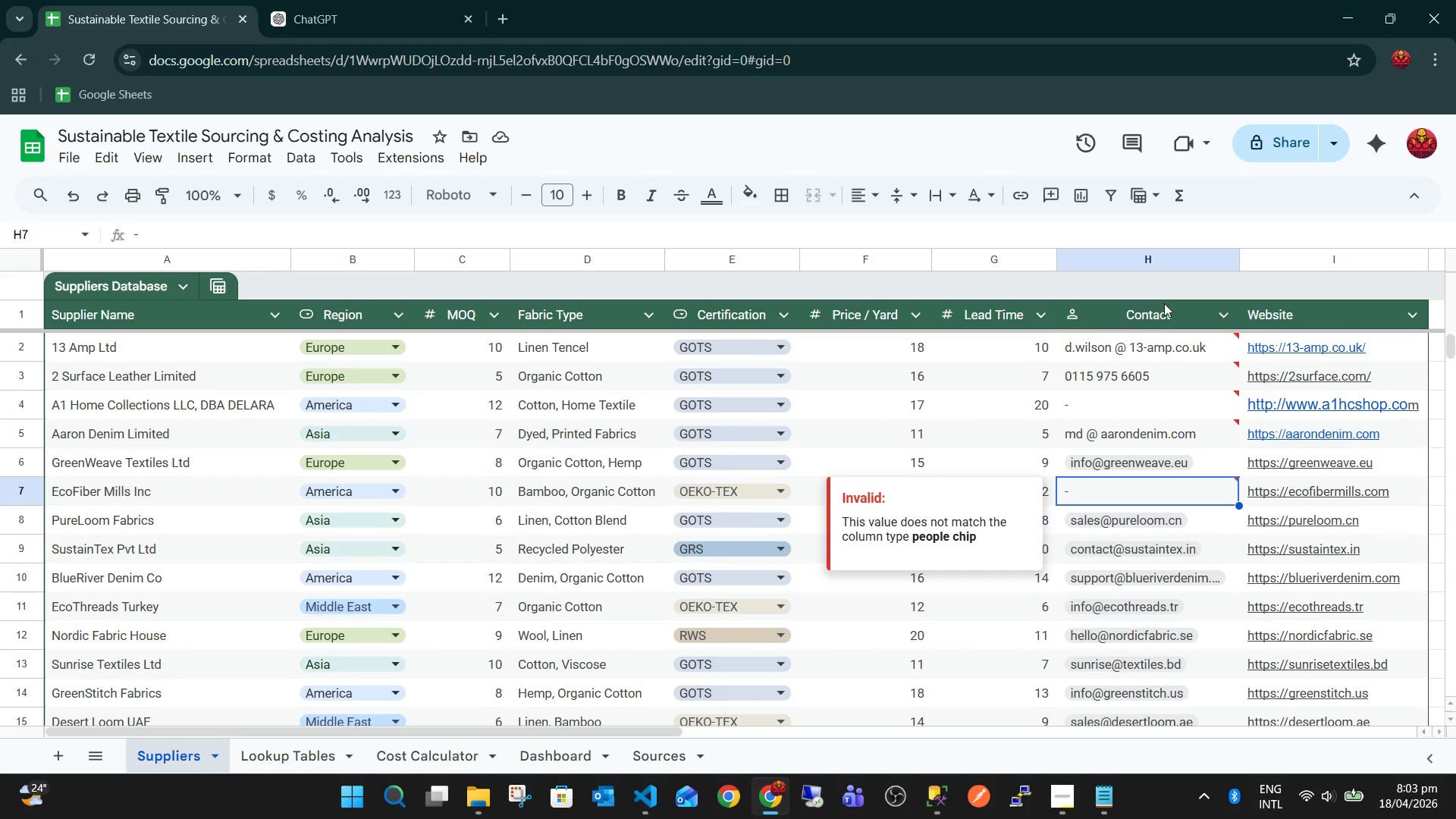 
left_click([1156, 256])
 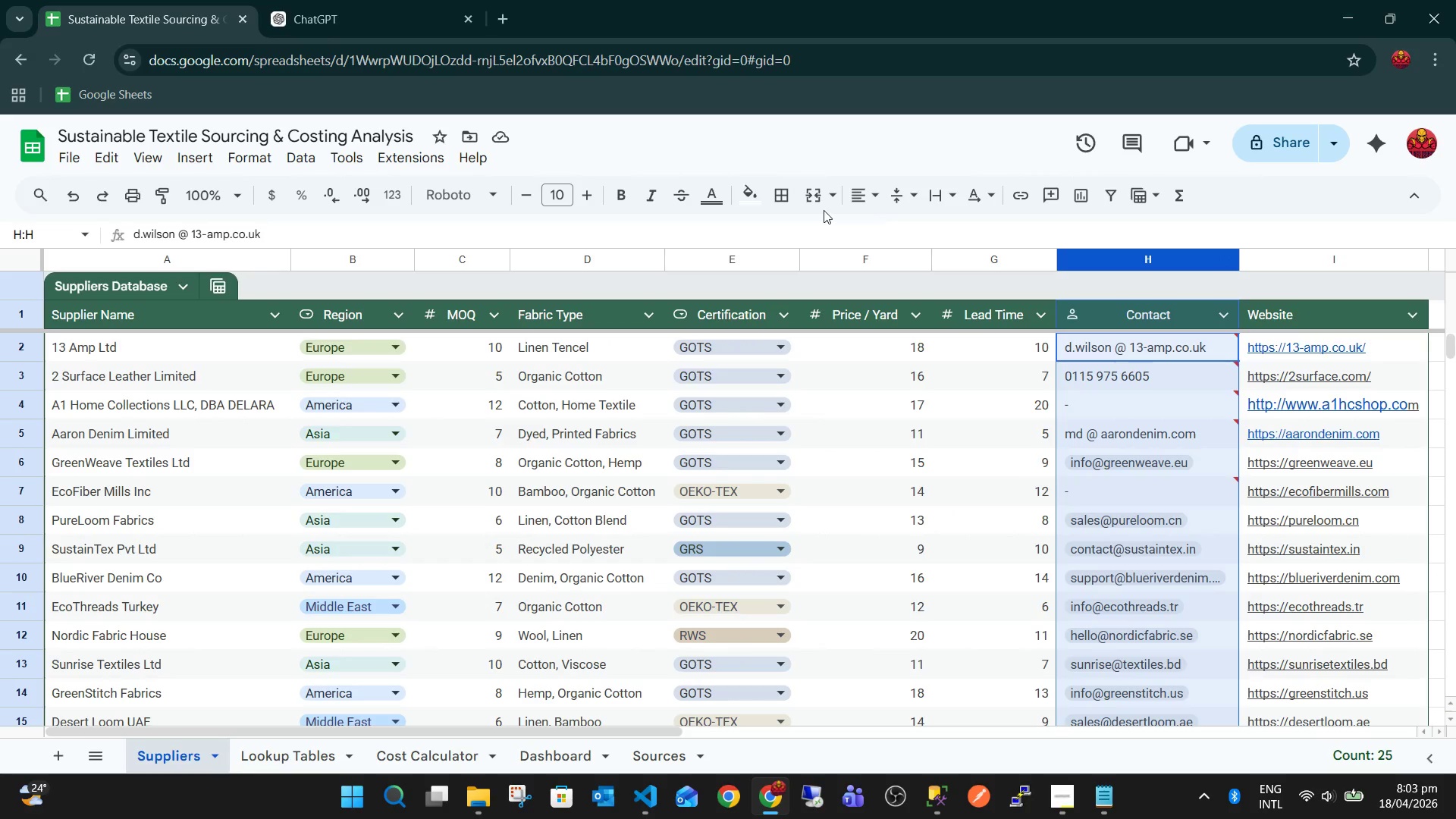 
left_click([862, 199])
 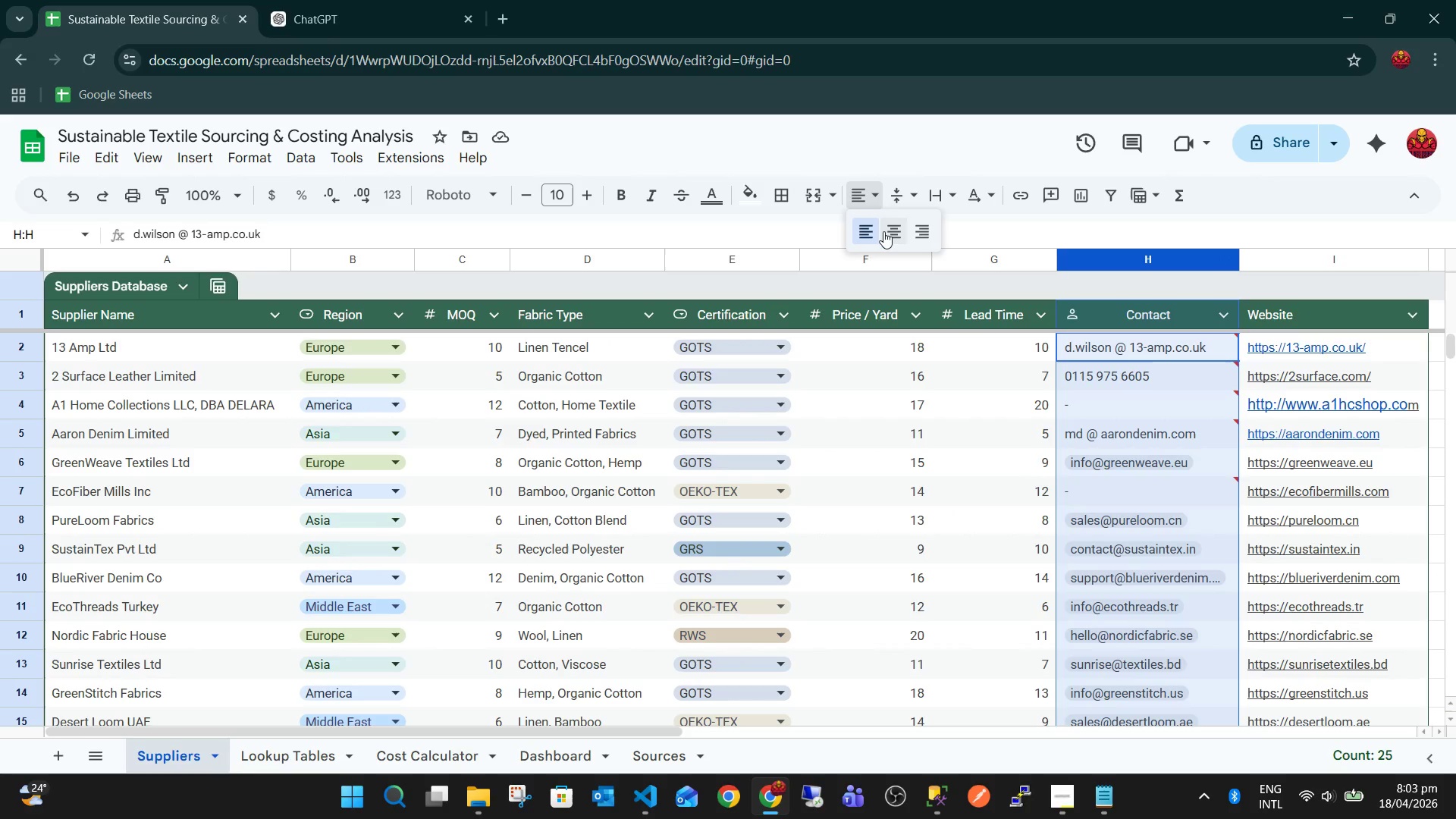 
left_click([887, 234])
 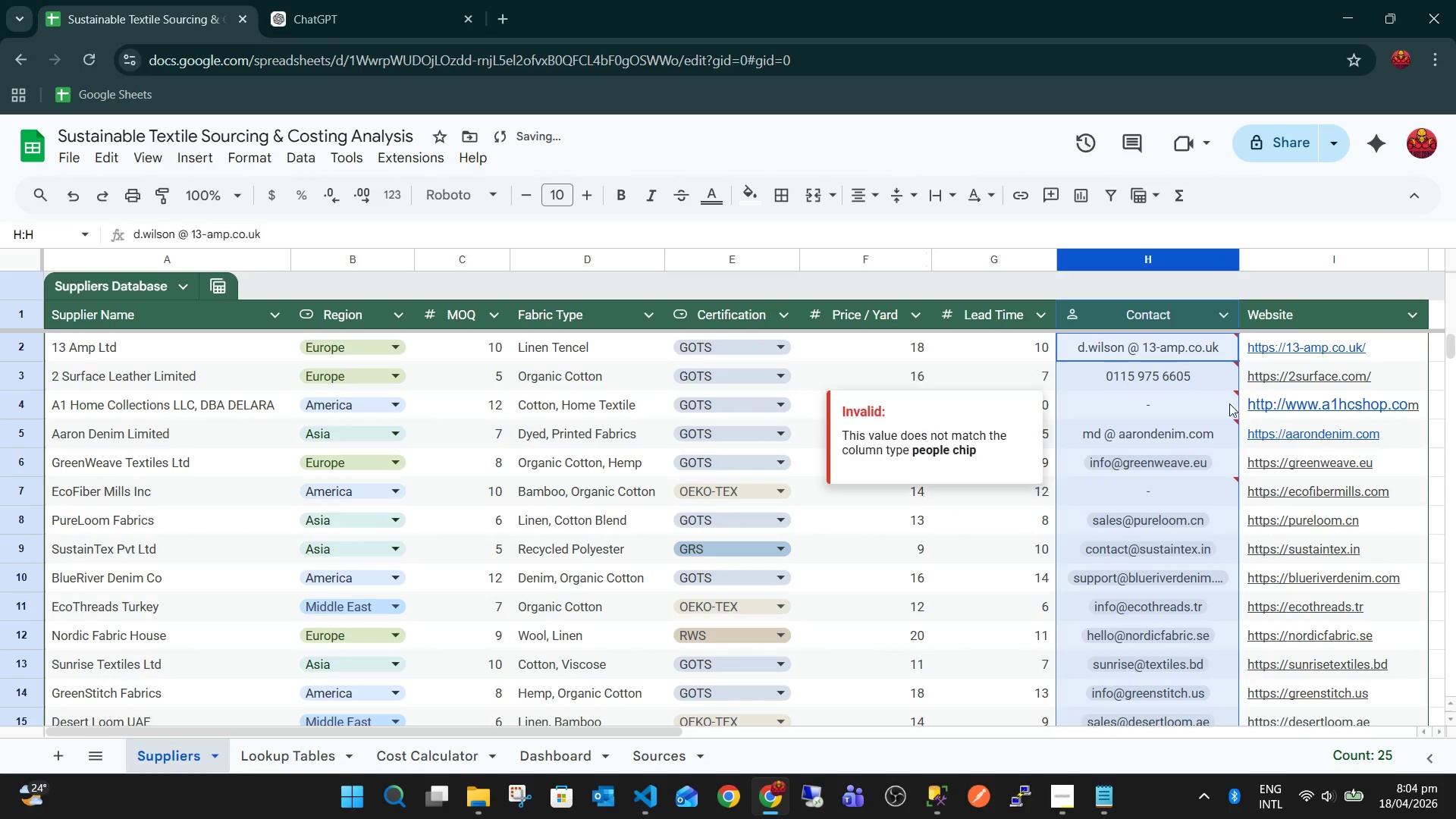 
left_click([1213, 406])
 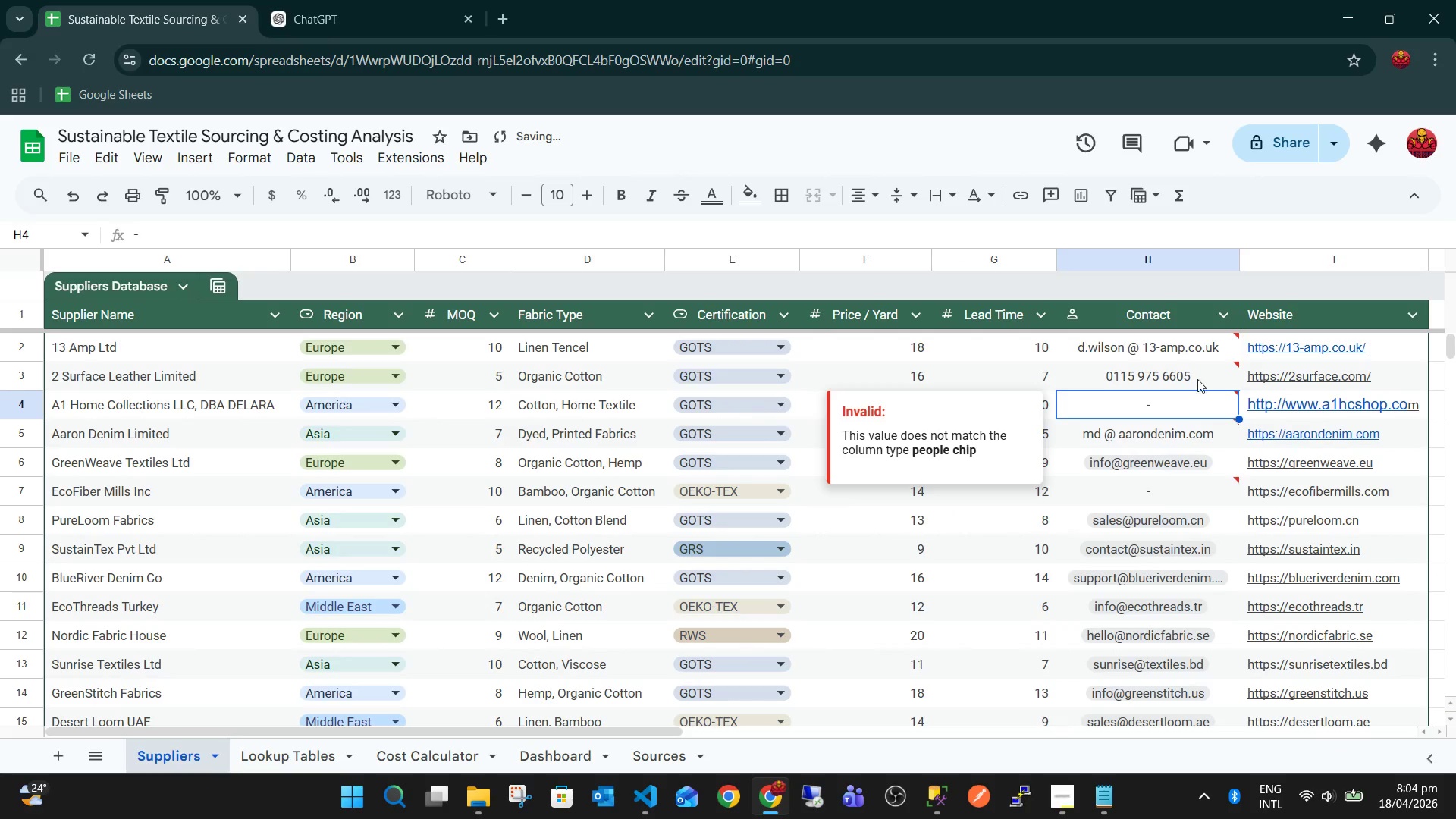 
left_click([1198, 377])
 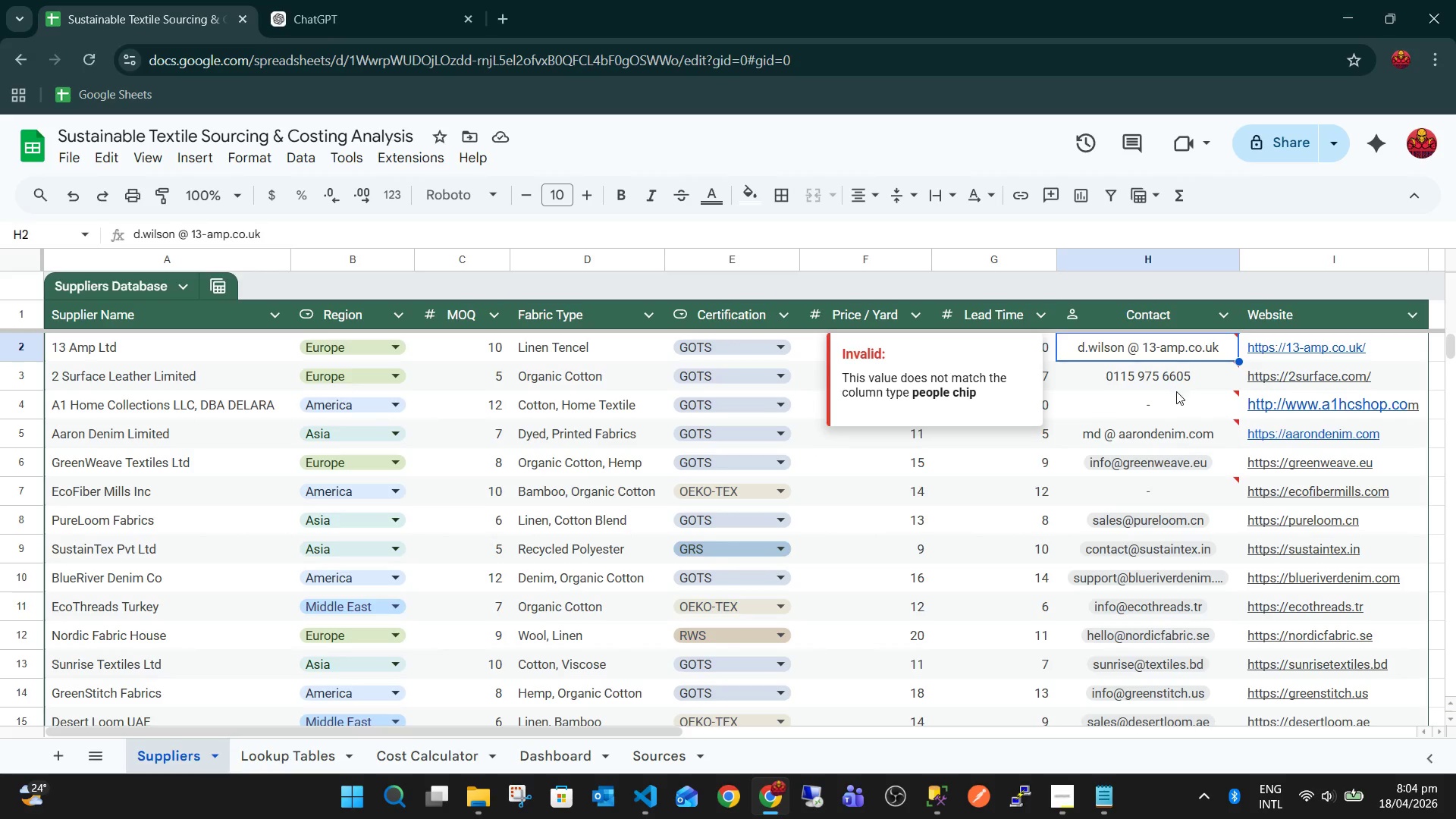 
wait(6.8)
 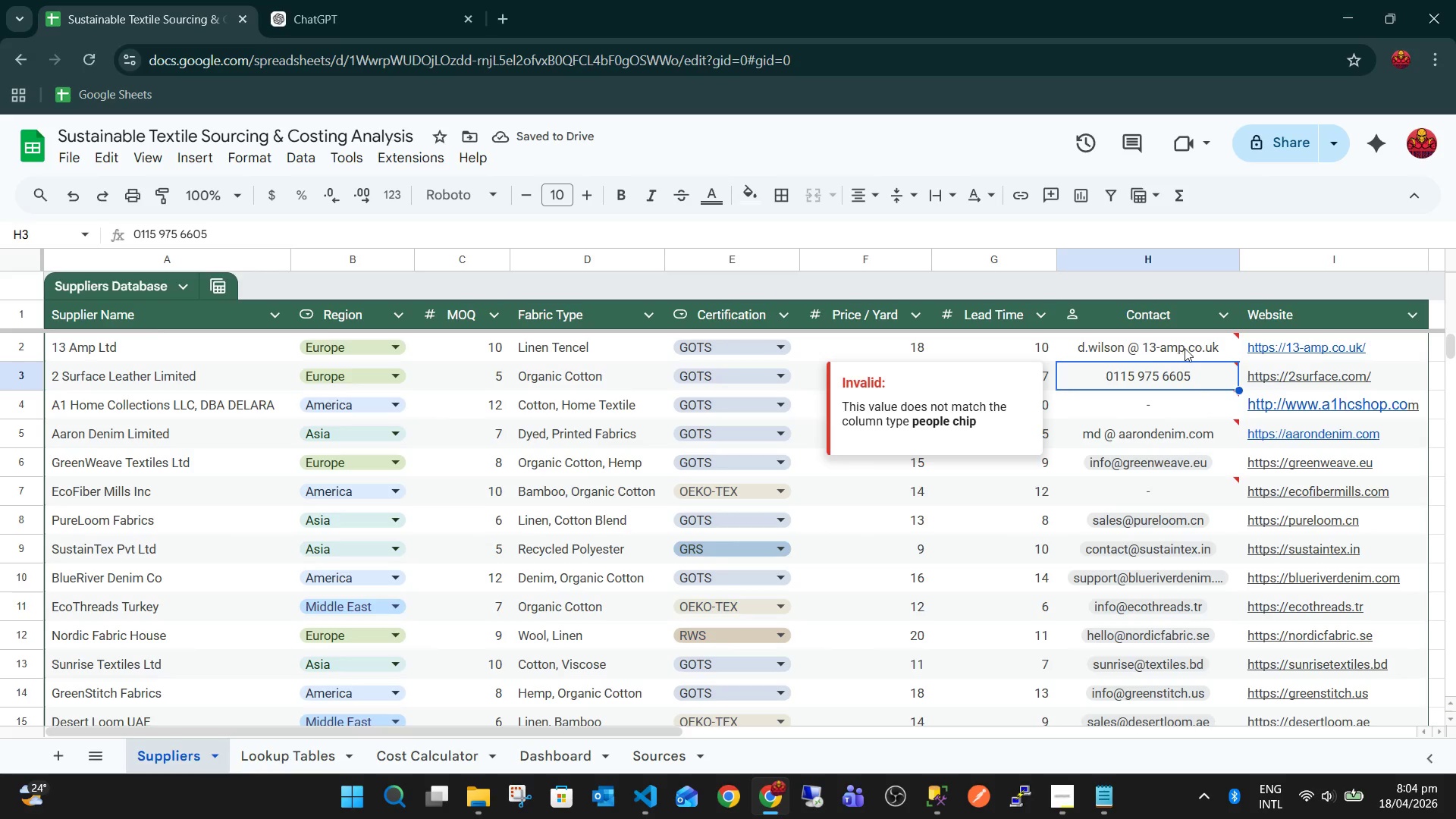 
left_click([1197, 431])
 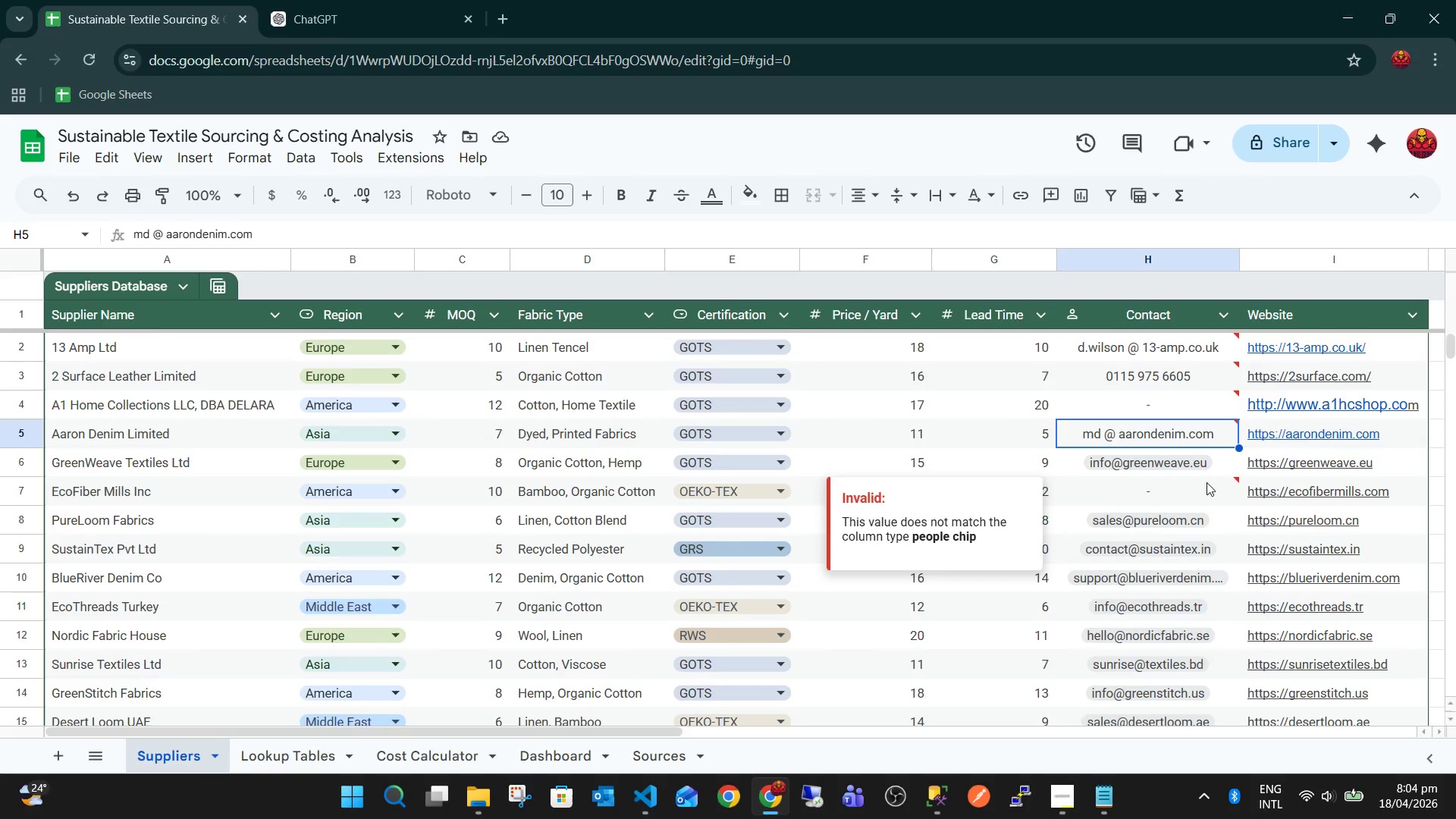 
left_click([1203, 476])
 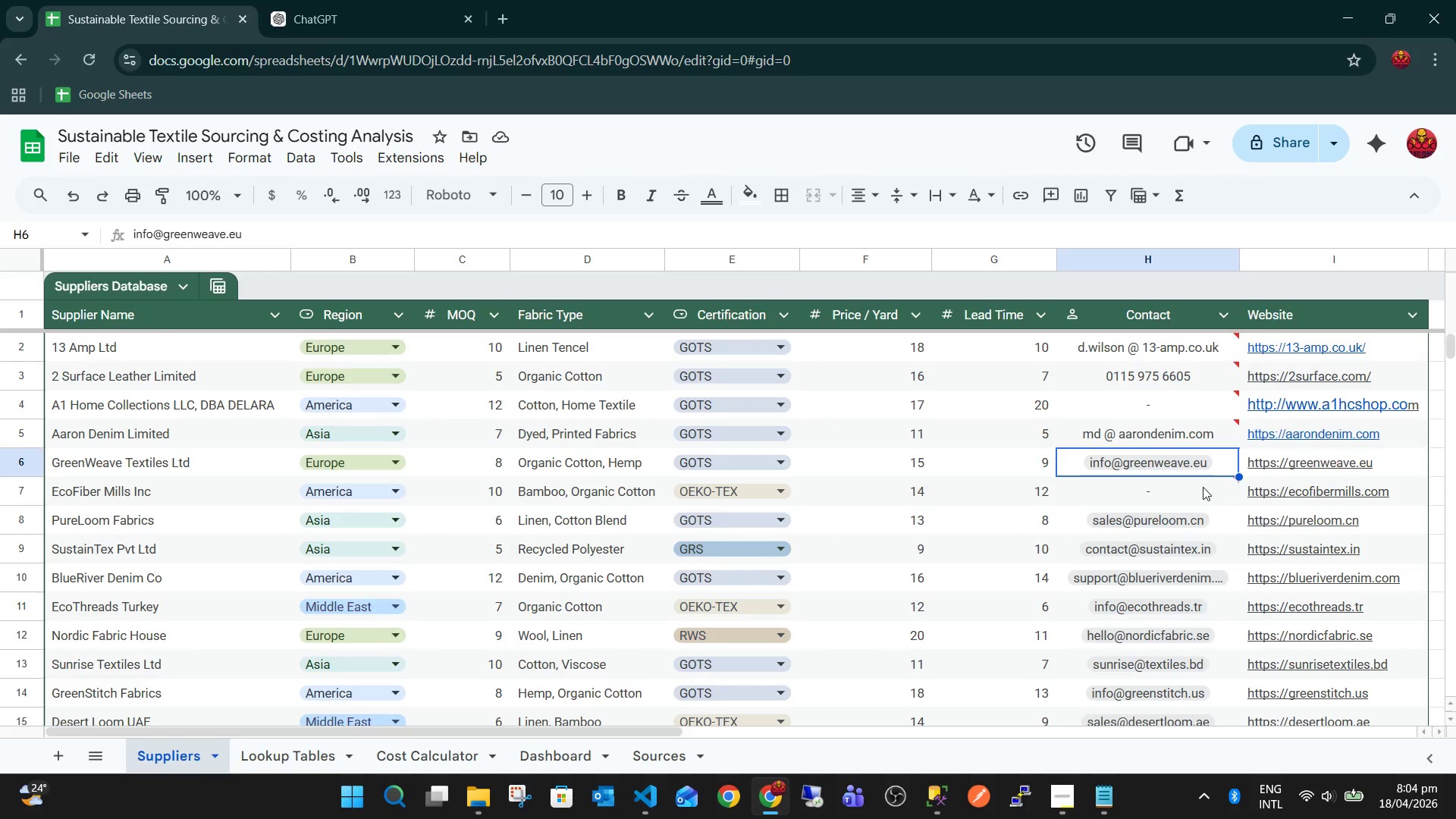 
left_click([1203, 487])
 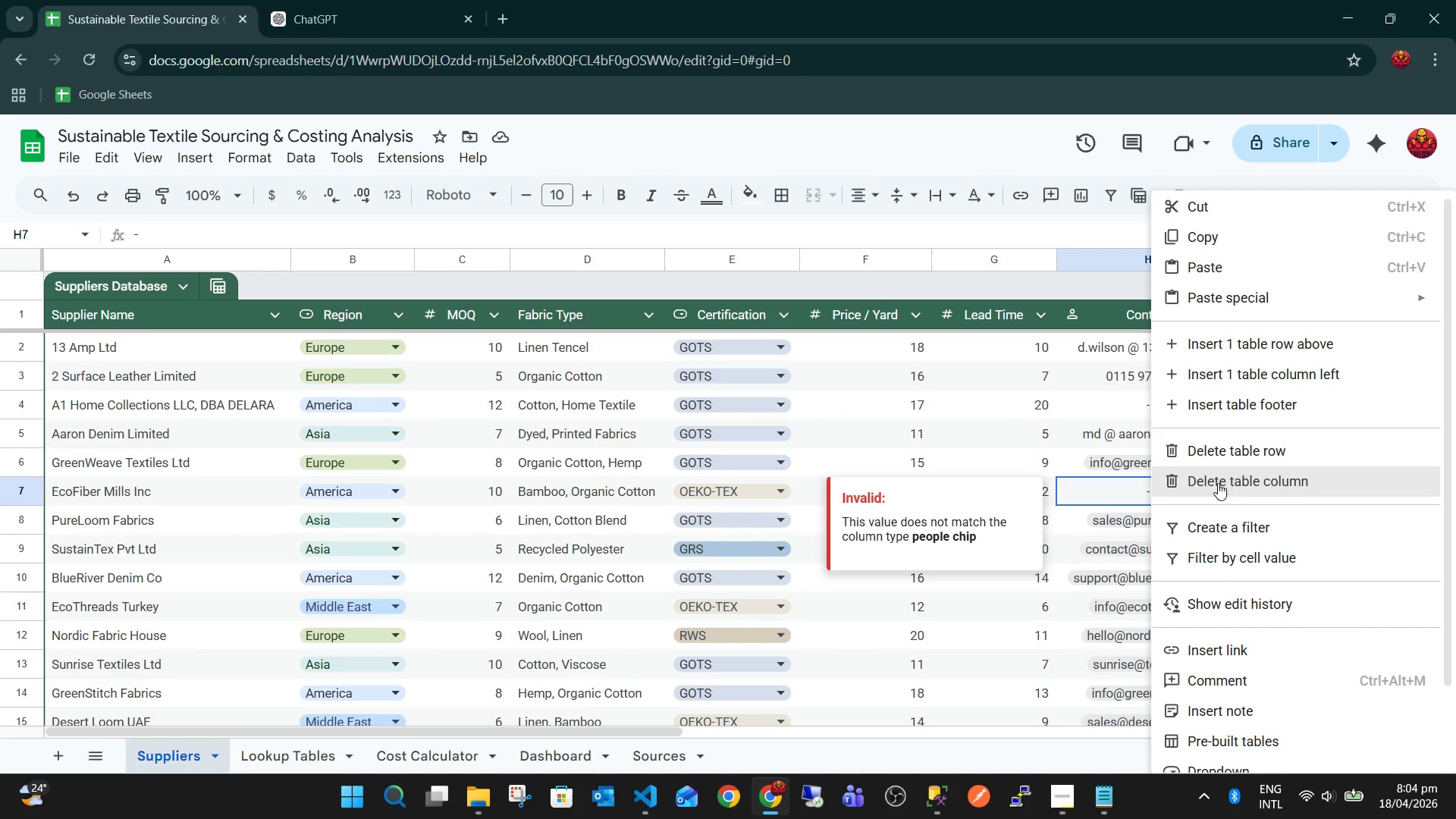 
left_click([1155, 486])
 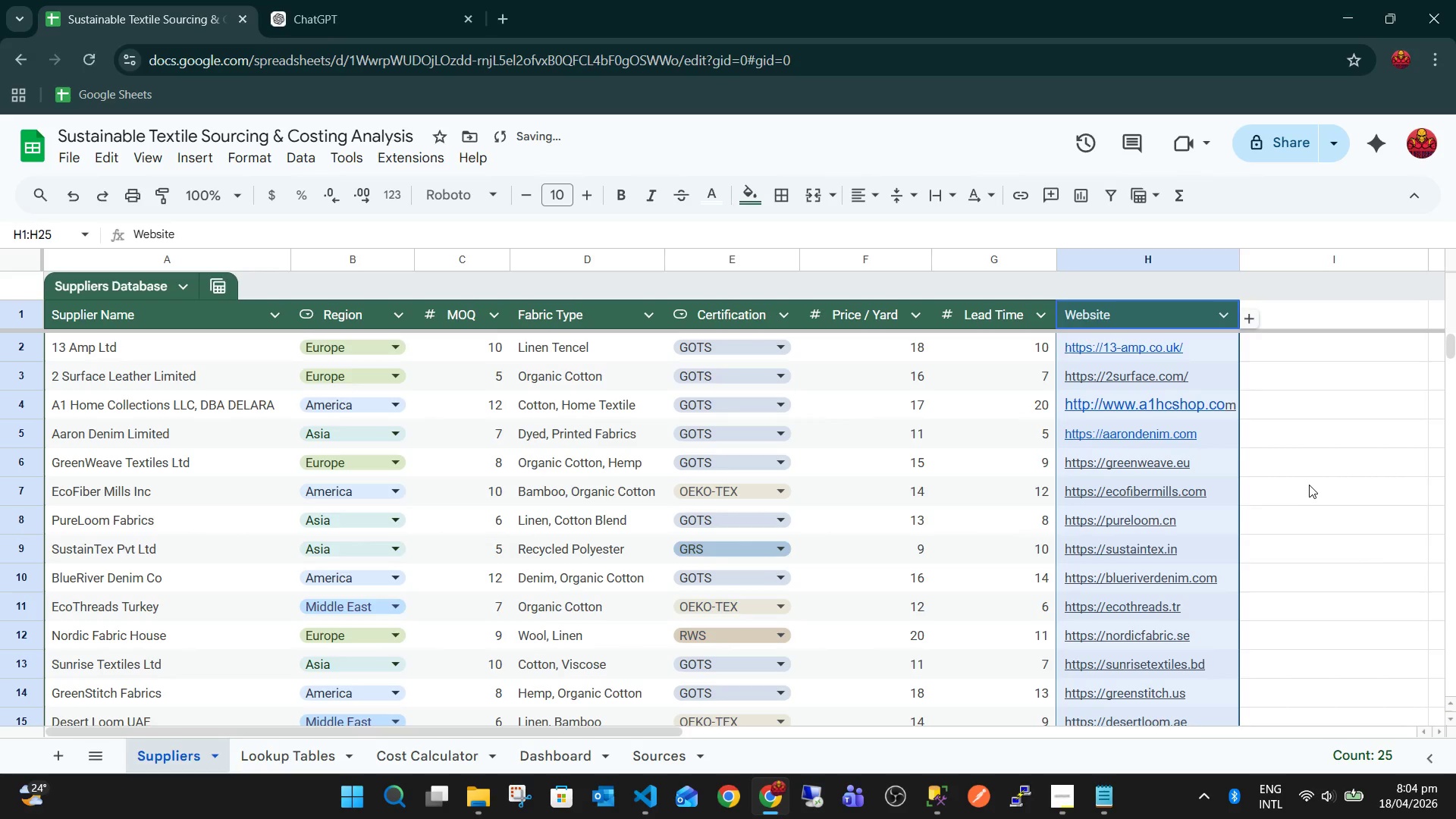 
key(Control+Z)
 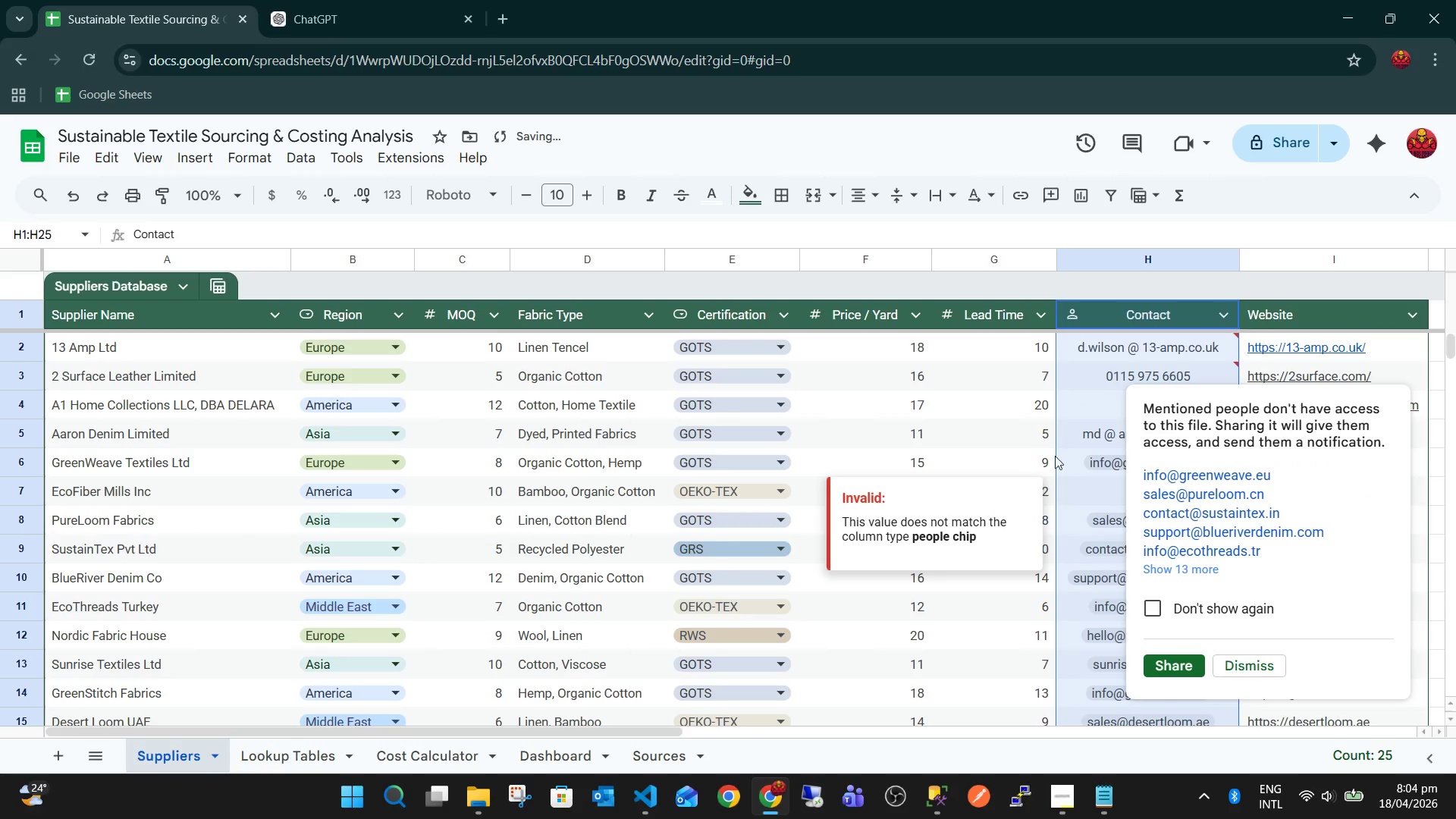 
left_click([1003, 435])
 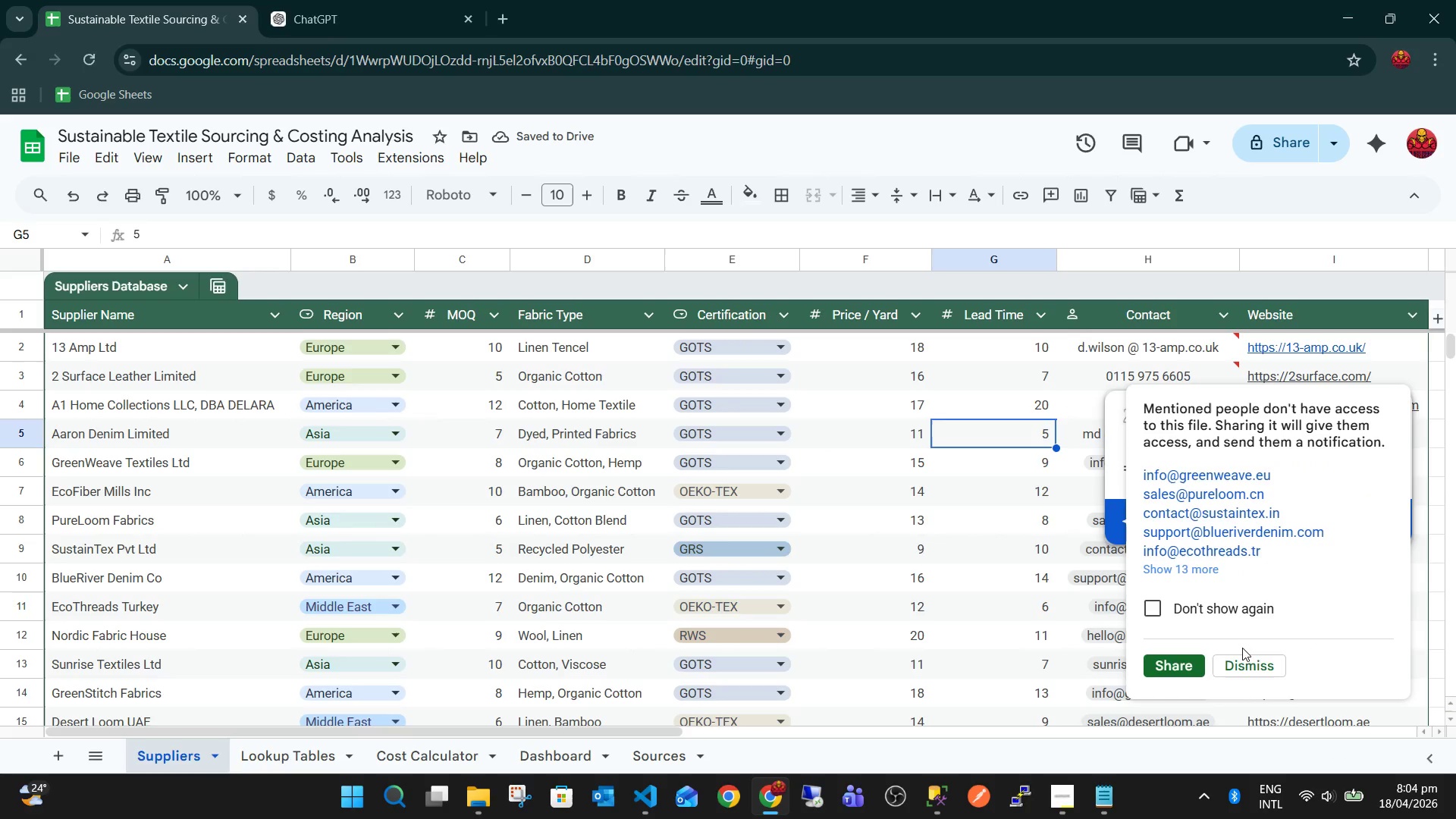 
left_click([1221, 606])
 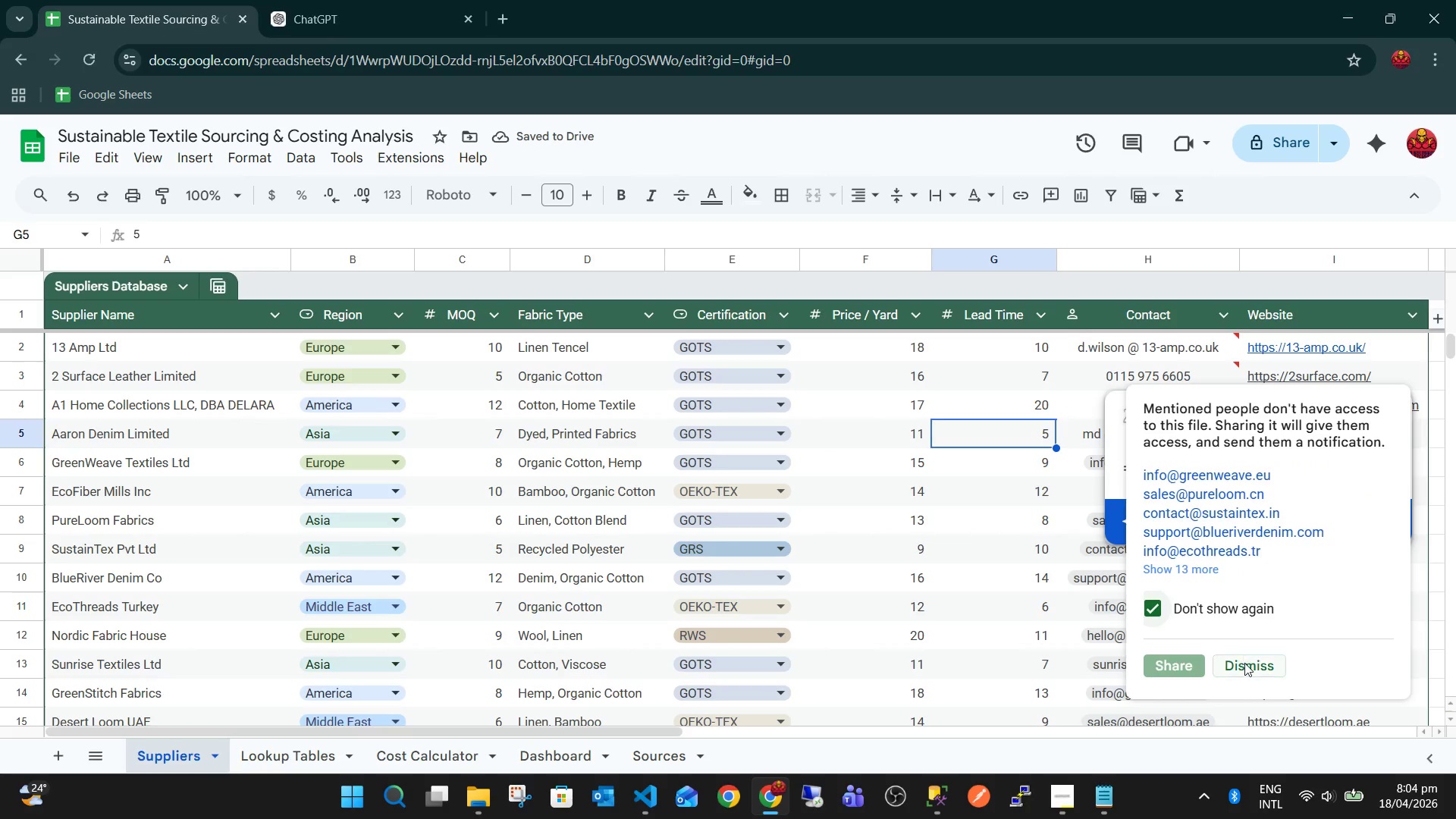 
left_click([1244, 663])
 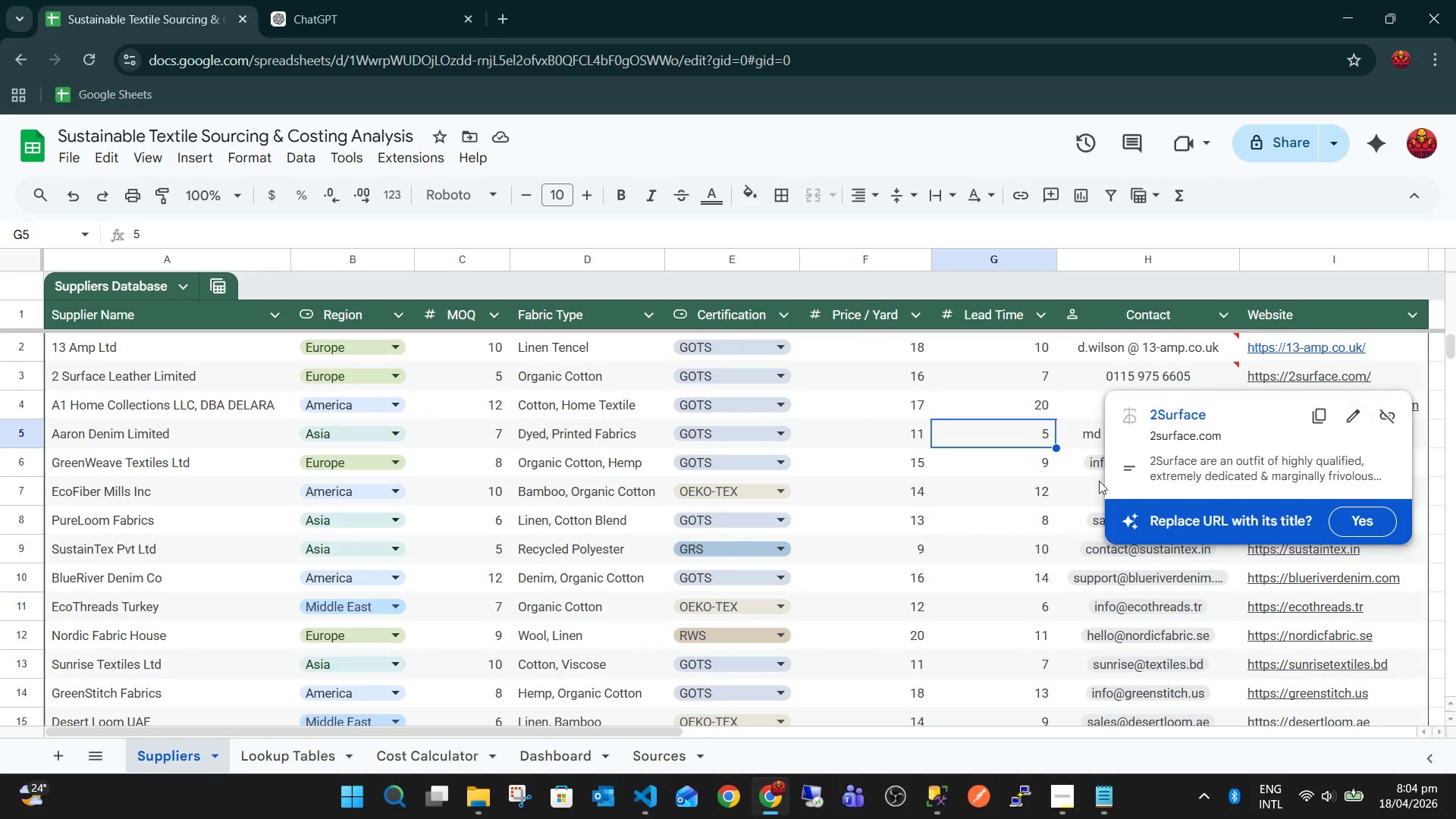 
left_click([1040, 494])
 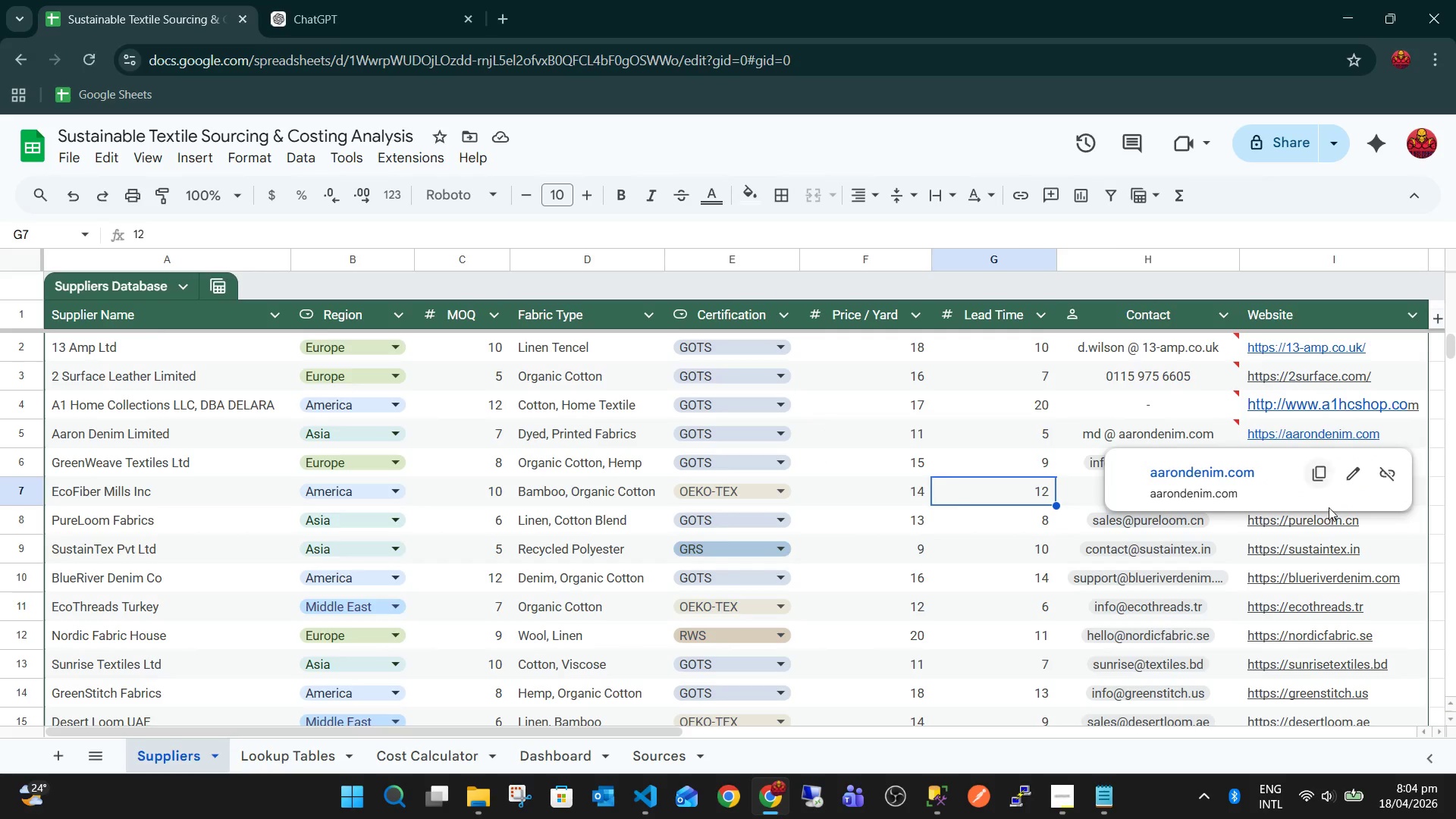 
left_click([1455, 530])
 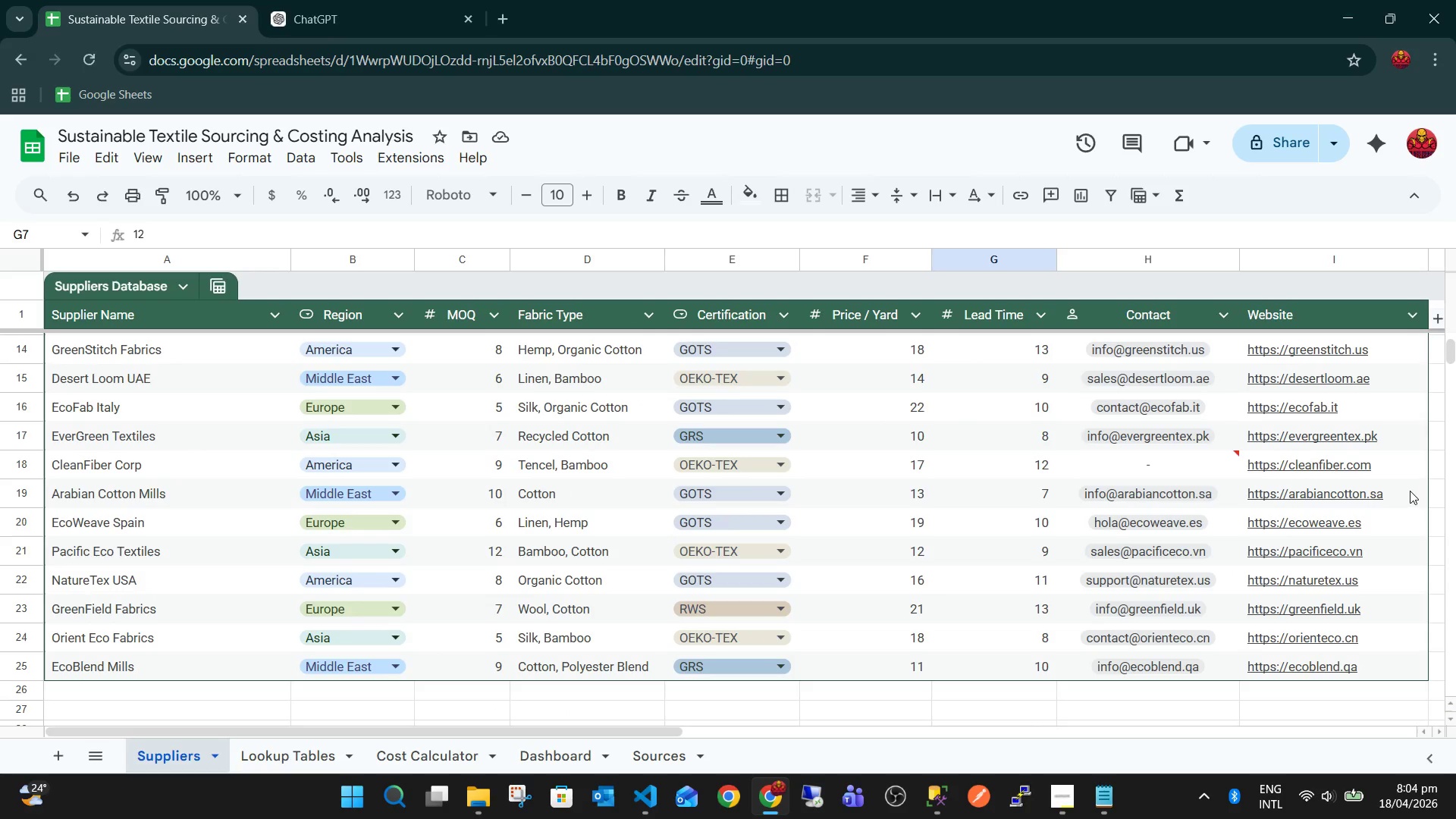 
left_click([1378, 491])
 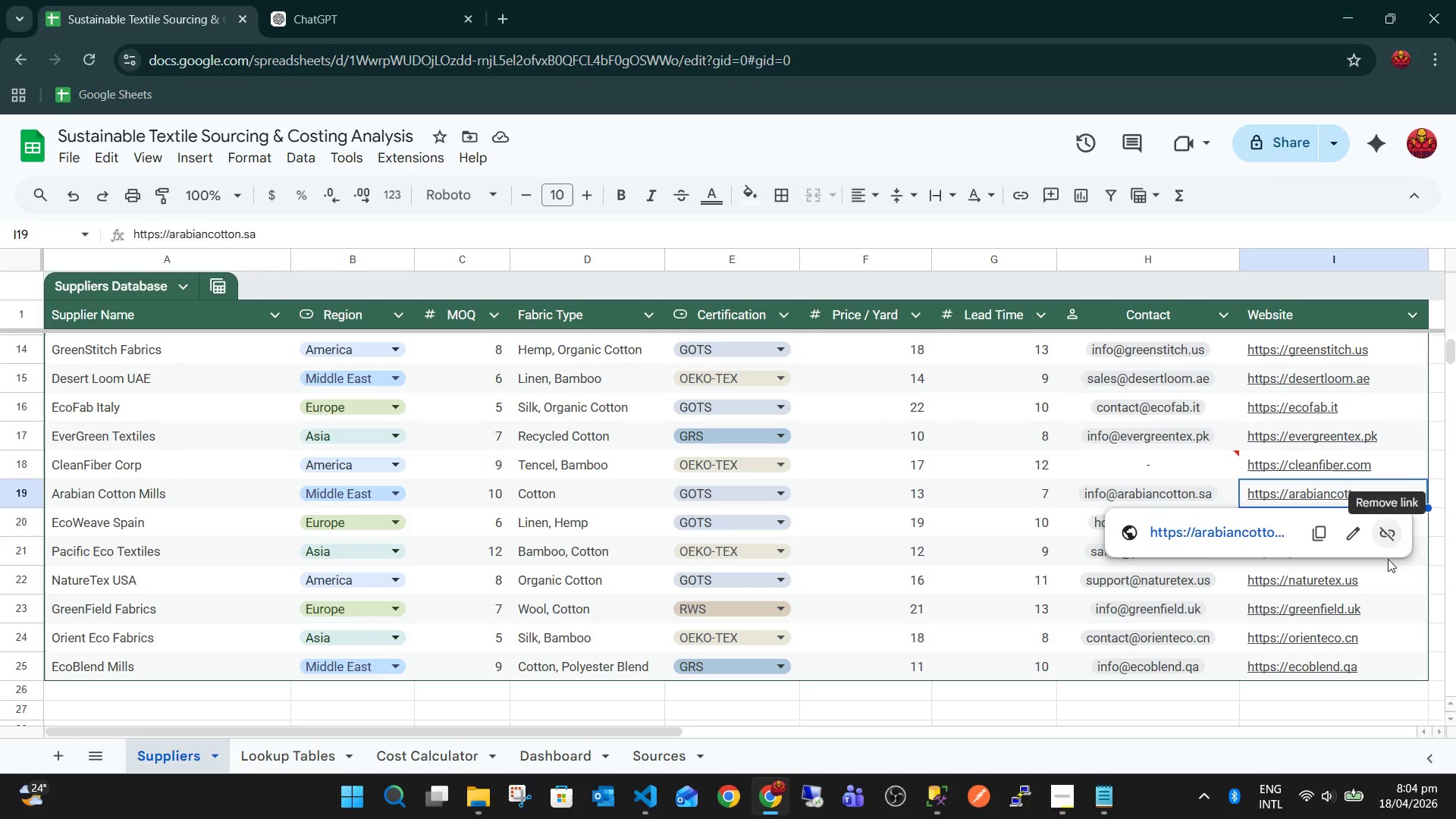 
left_click([1408, 604])
 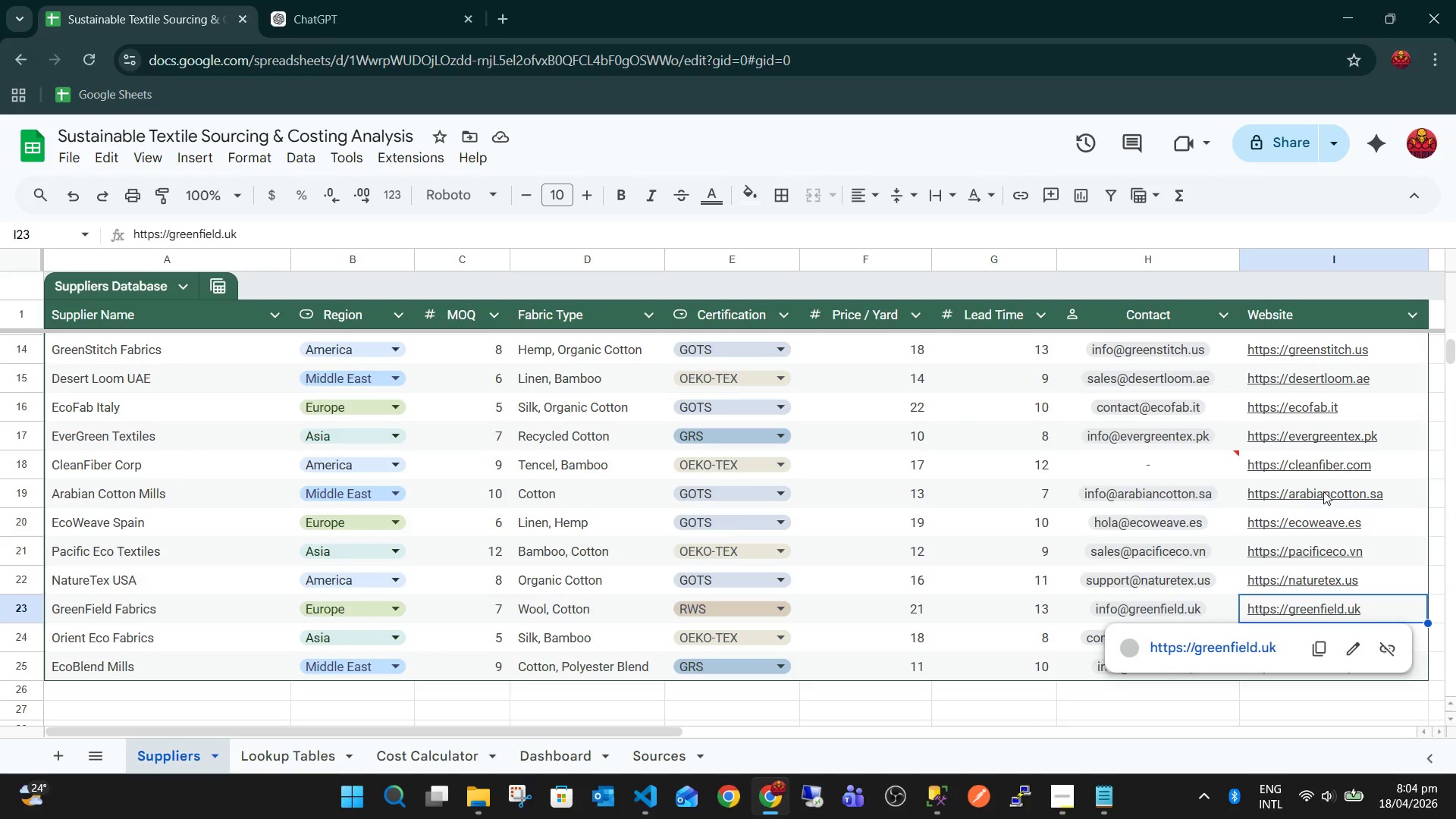 
left_click([1323, 491])
 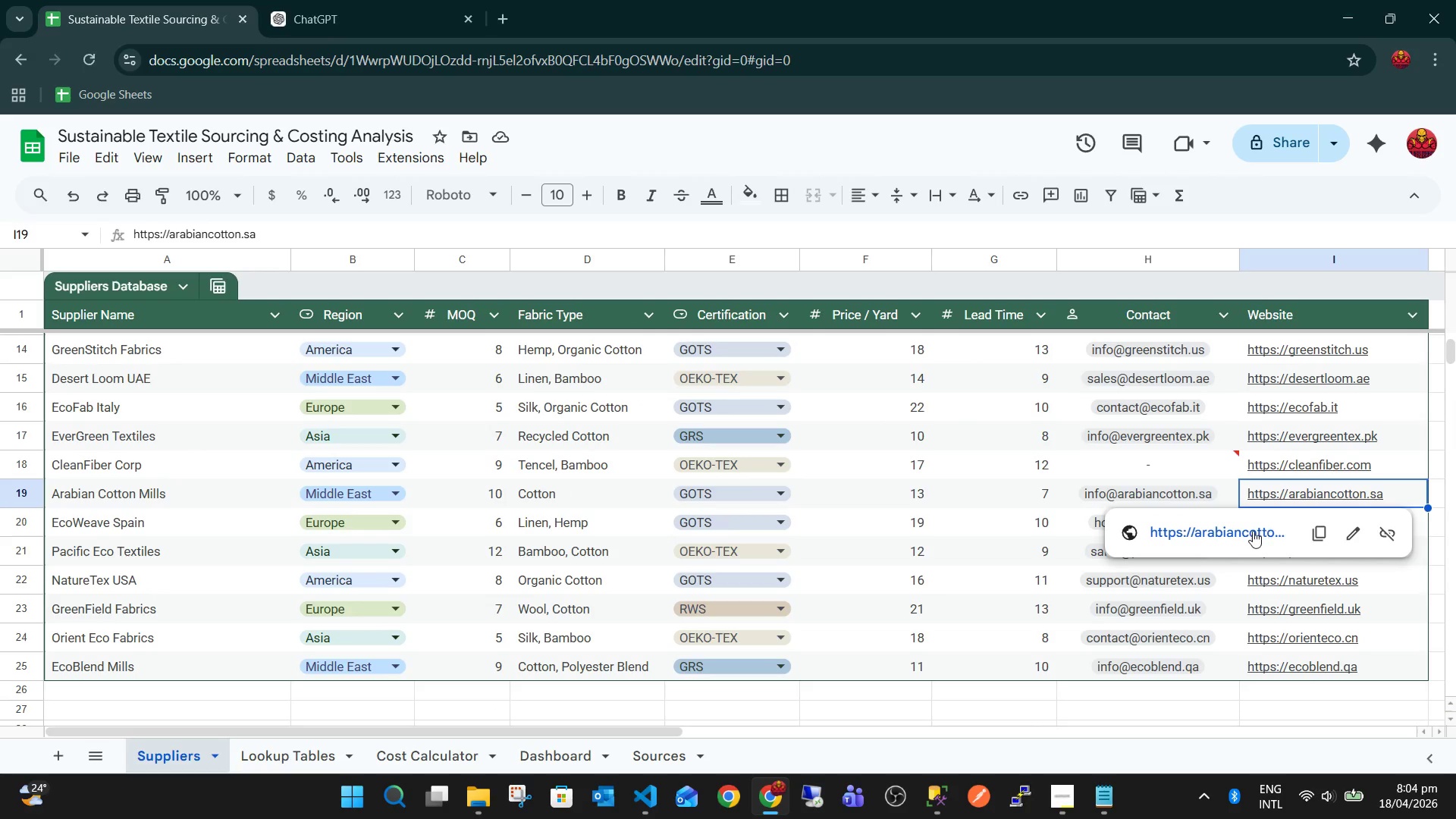 
left_click([1250, 532])
 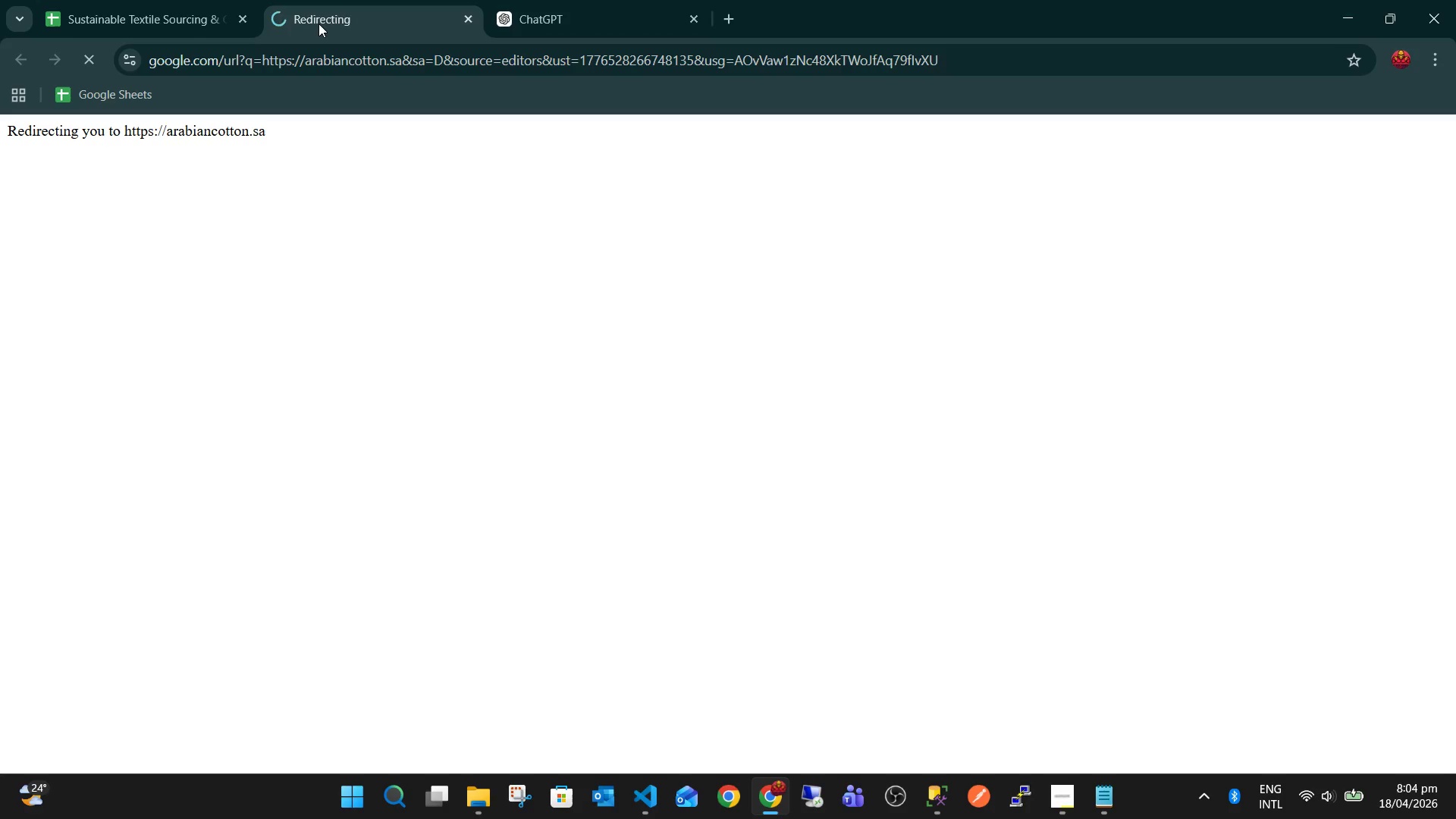 
wait(6.5)
 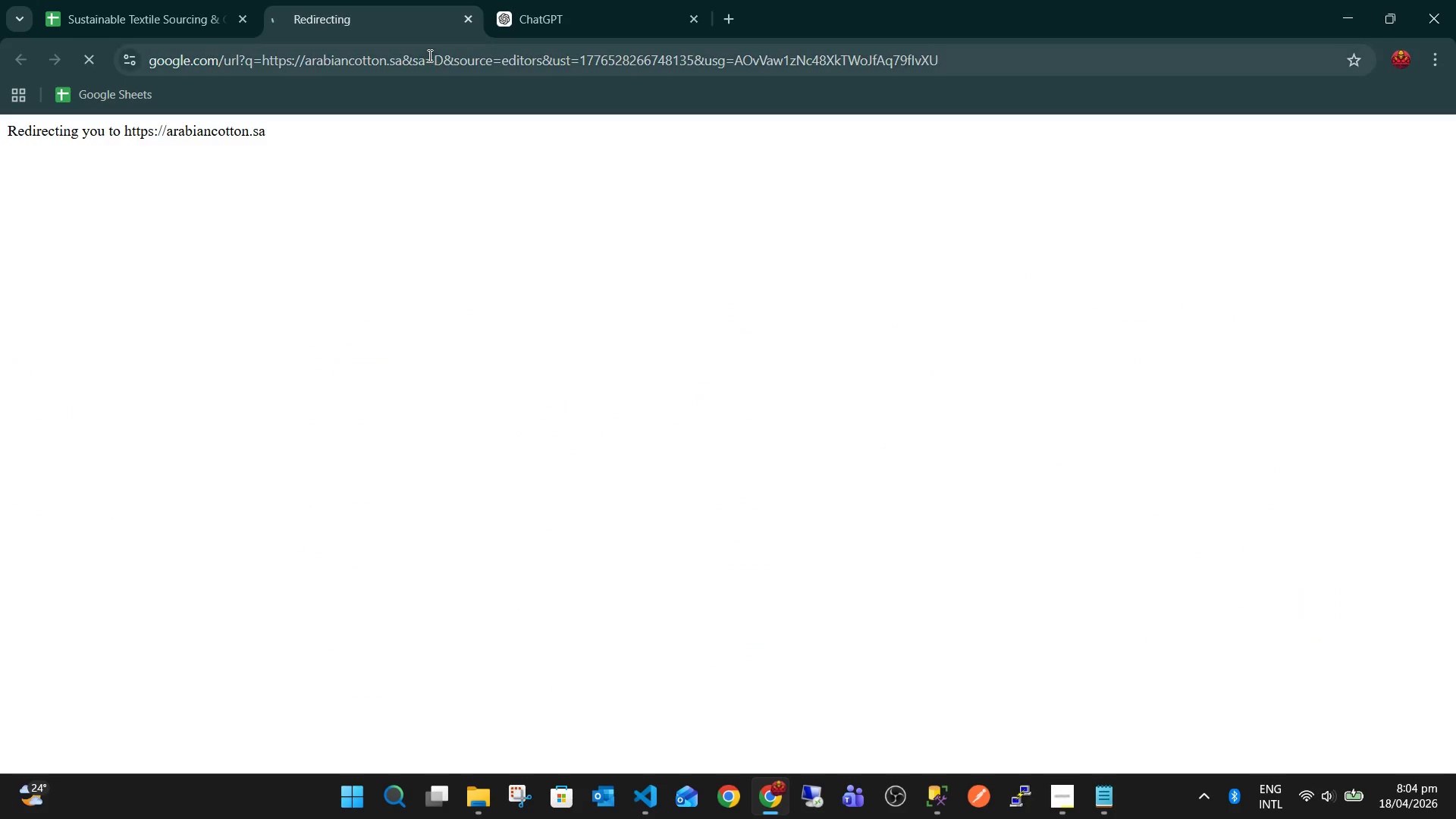 
middle_click([318, 24])
 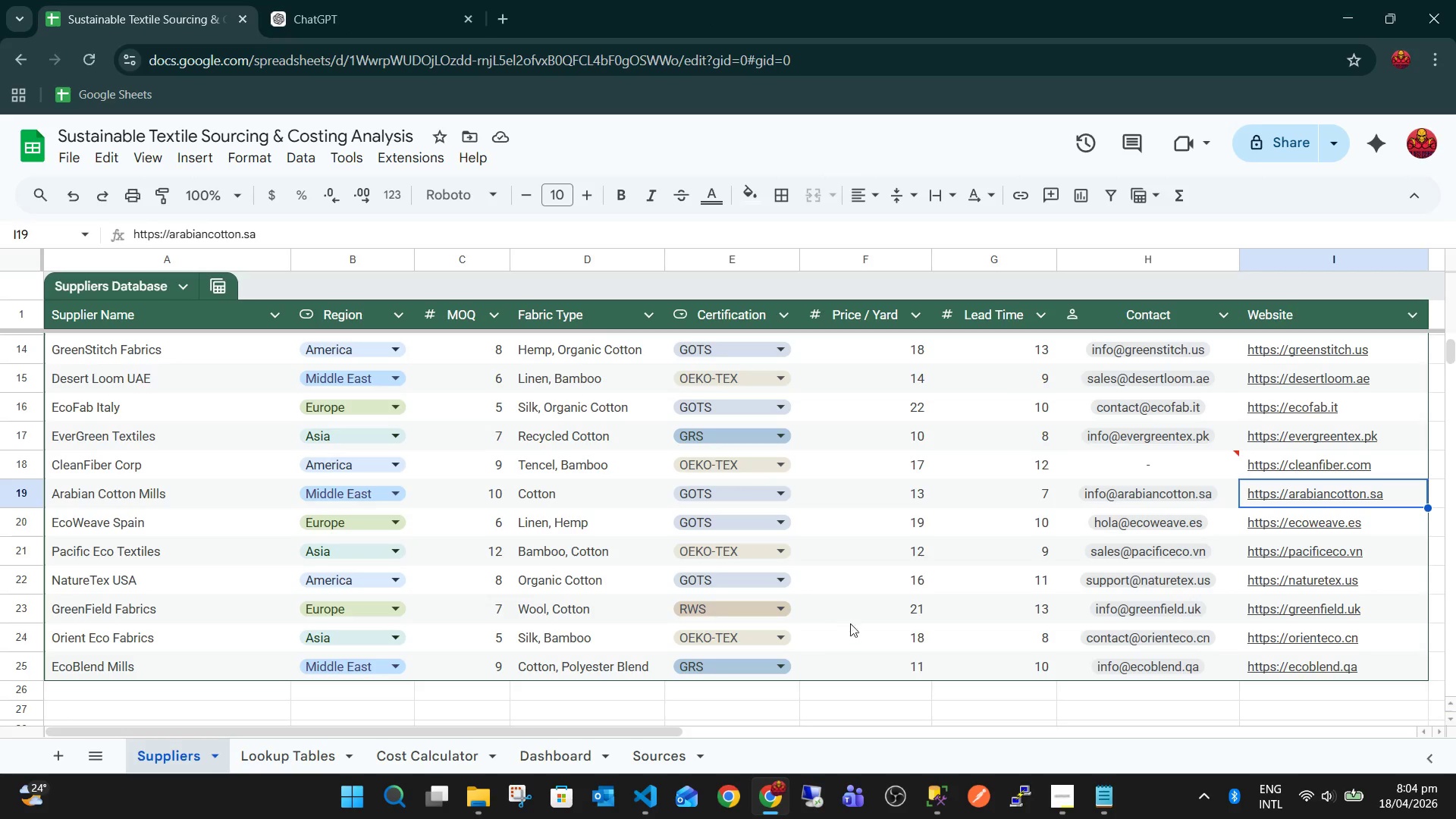 
left_click([855, 745])
 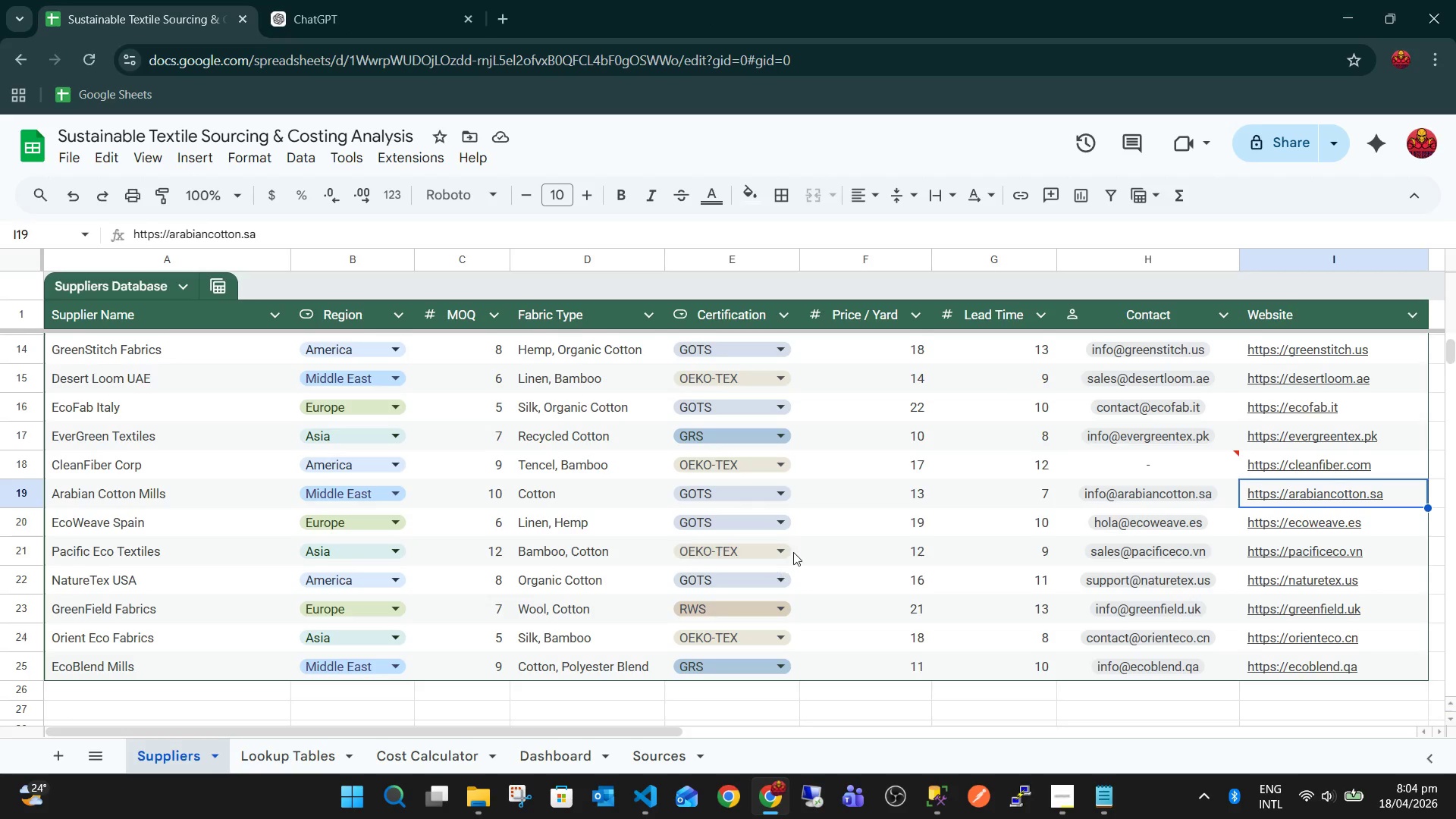 
scroll: coordinate [794, 549], scroll_direction: up, amount: 13.0
 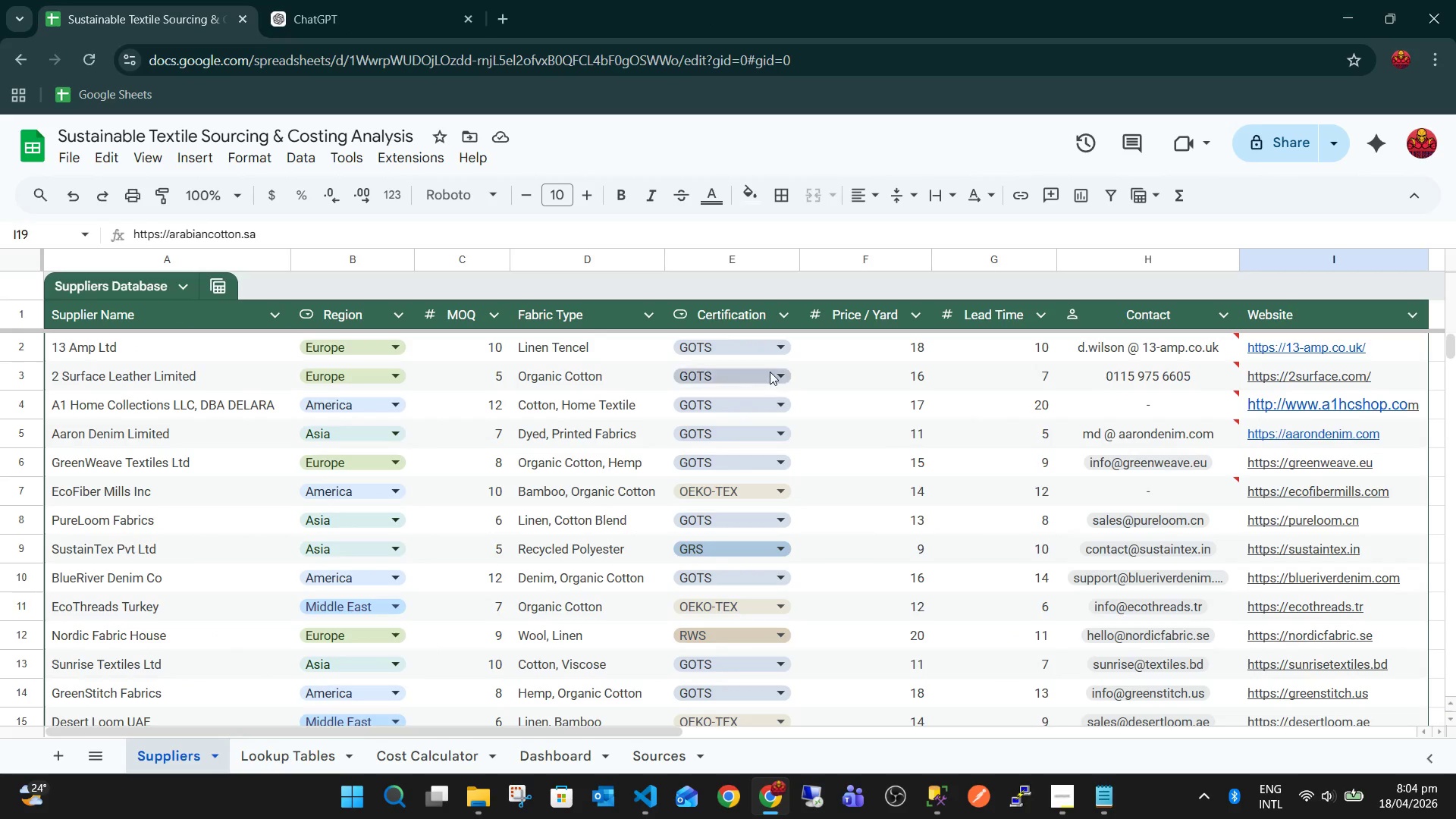 
left_click([770, 372])
 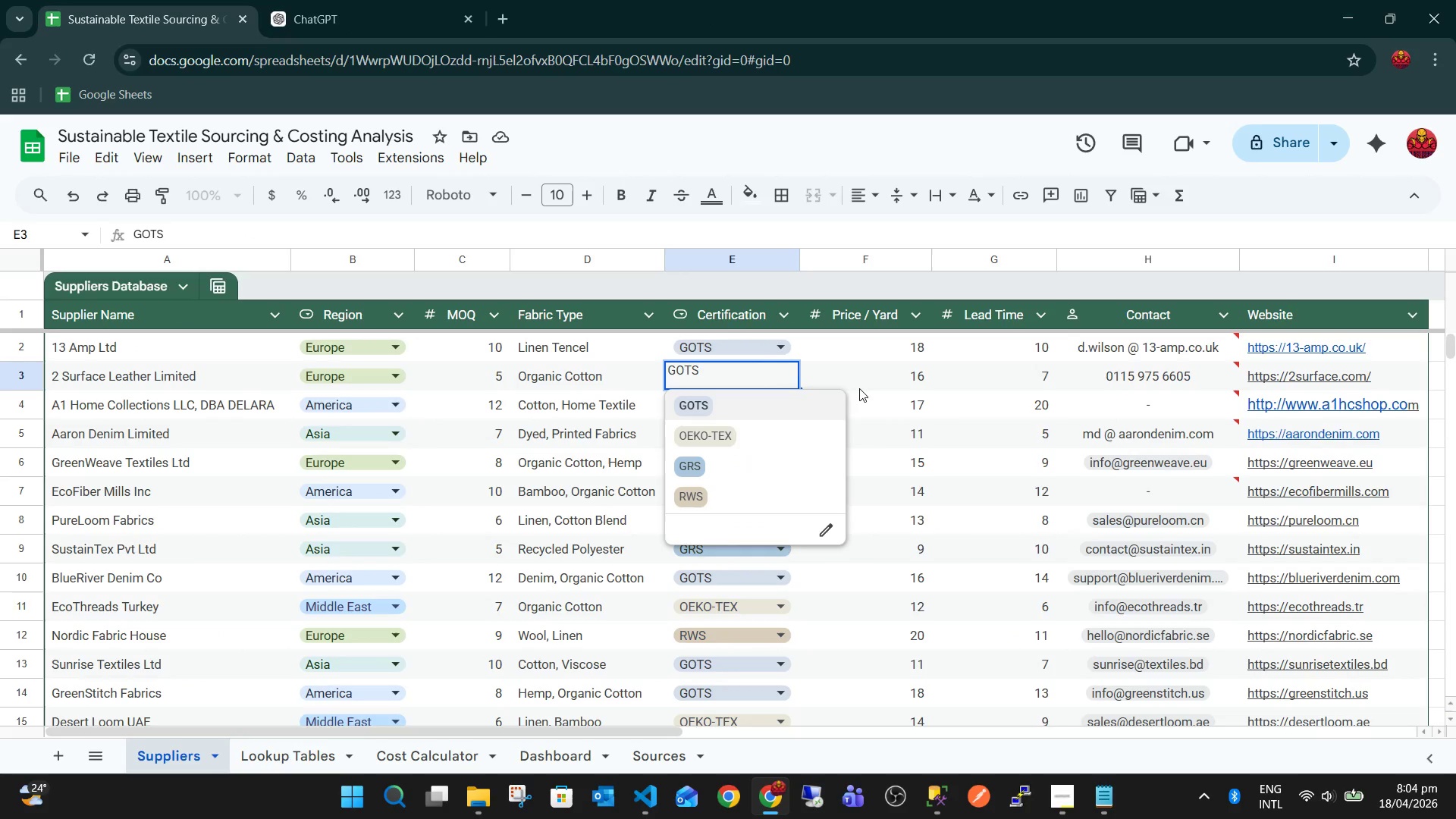 
left_click([859, 388])
 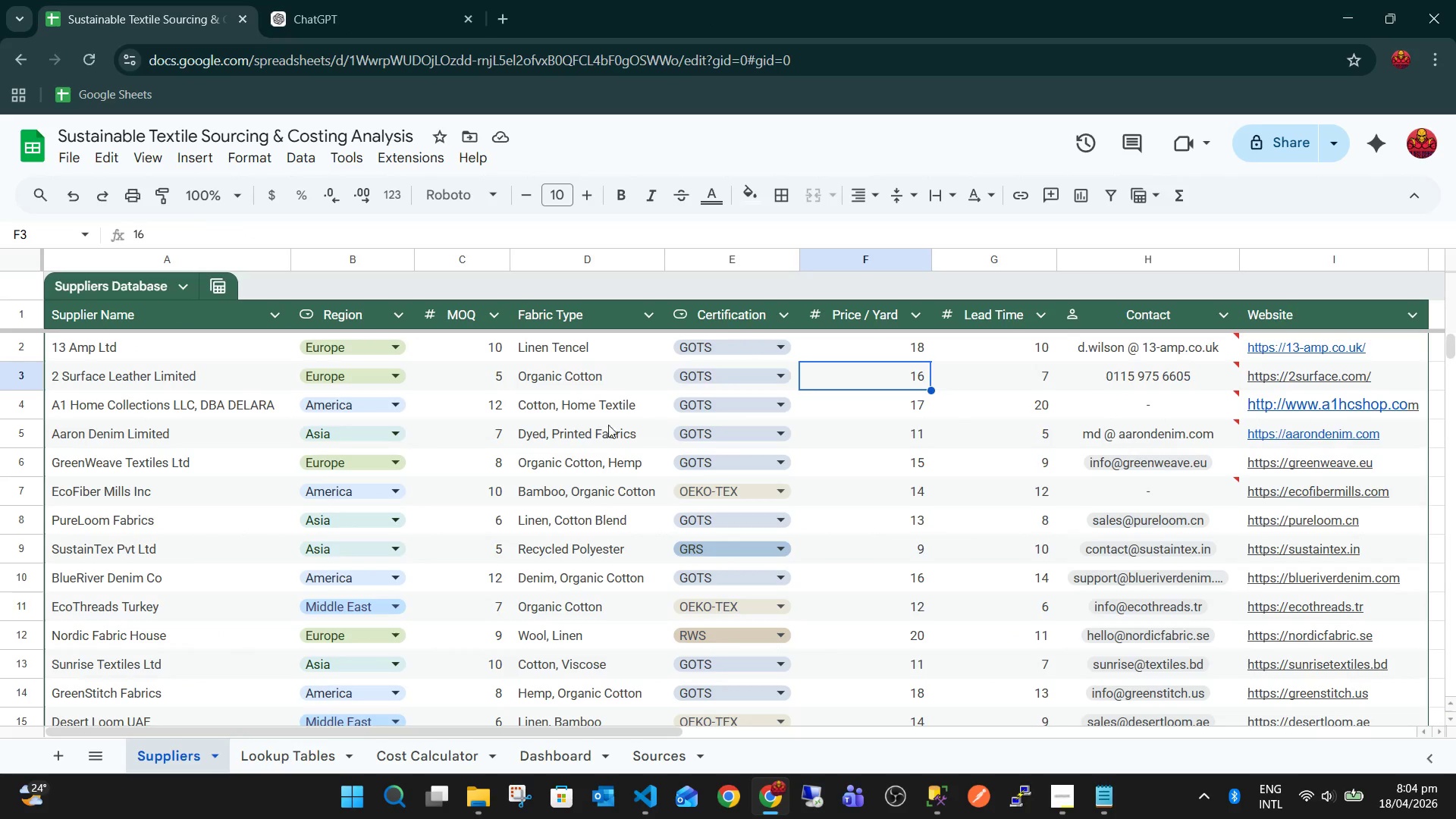 
scroll: coordinate [595, 426], scroll_direction: up, amount: 6.0
 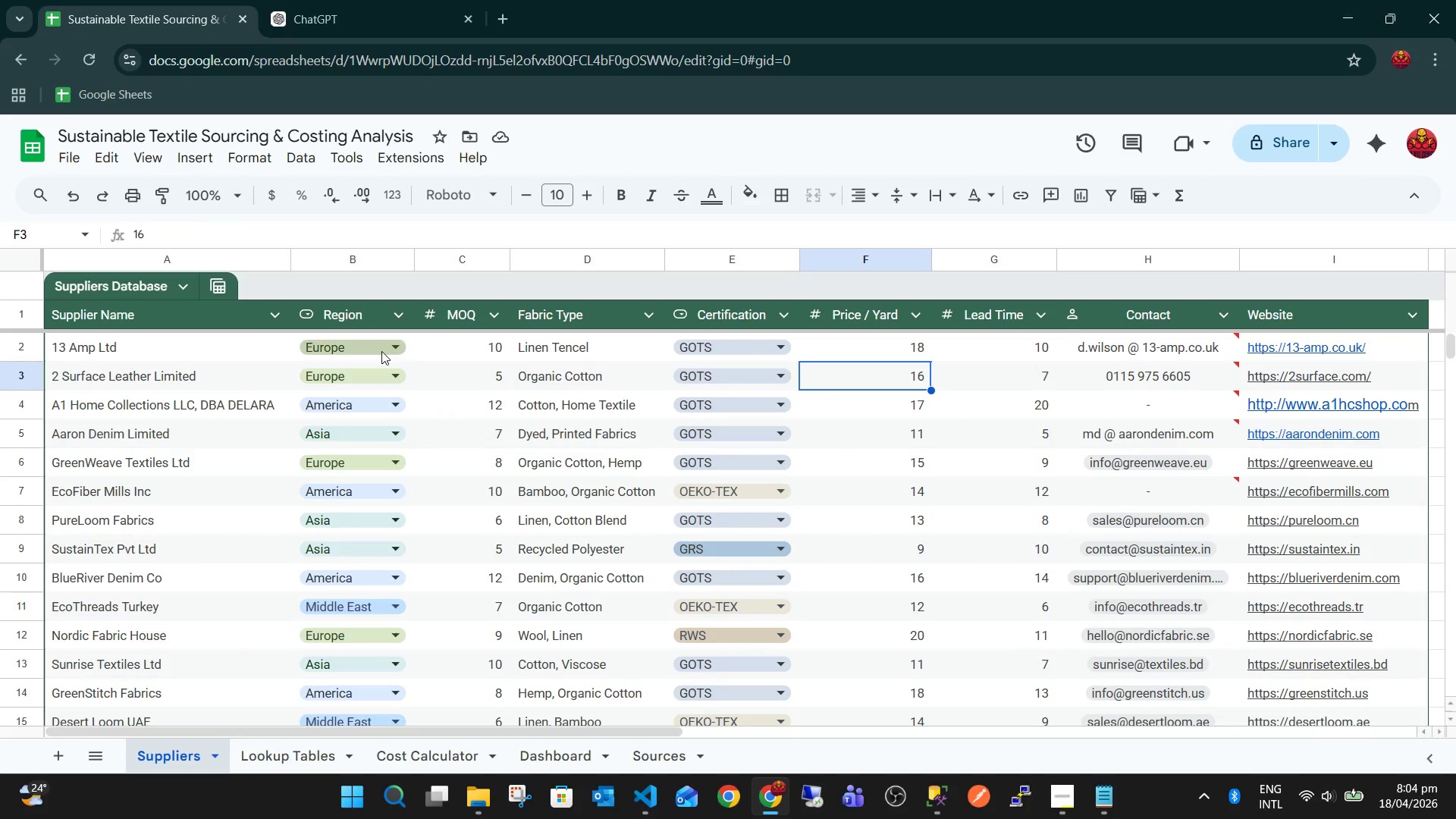 
left_click([388, 348])
 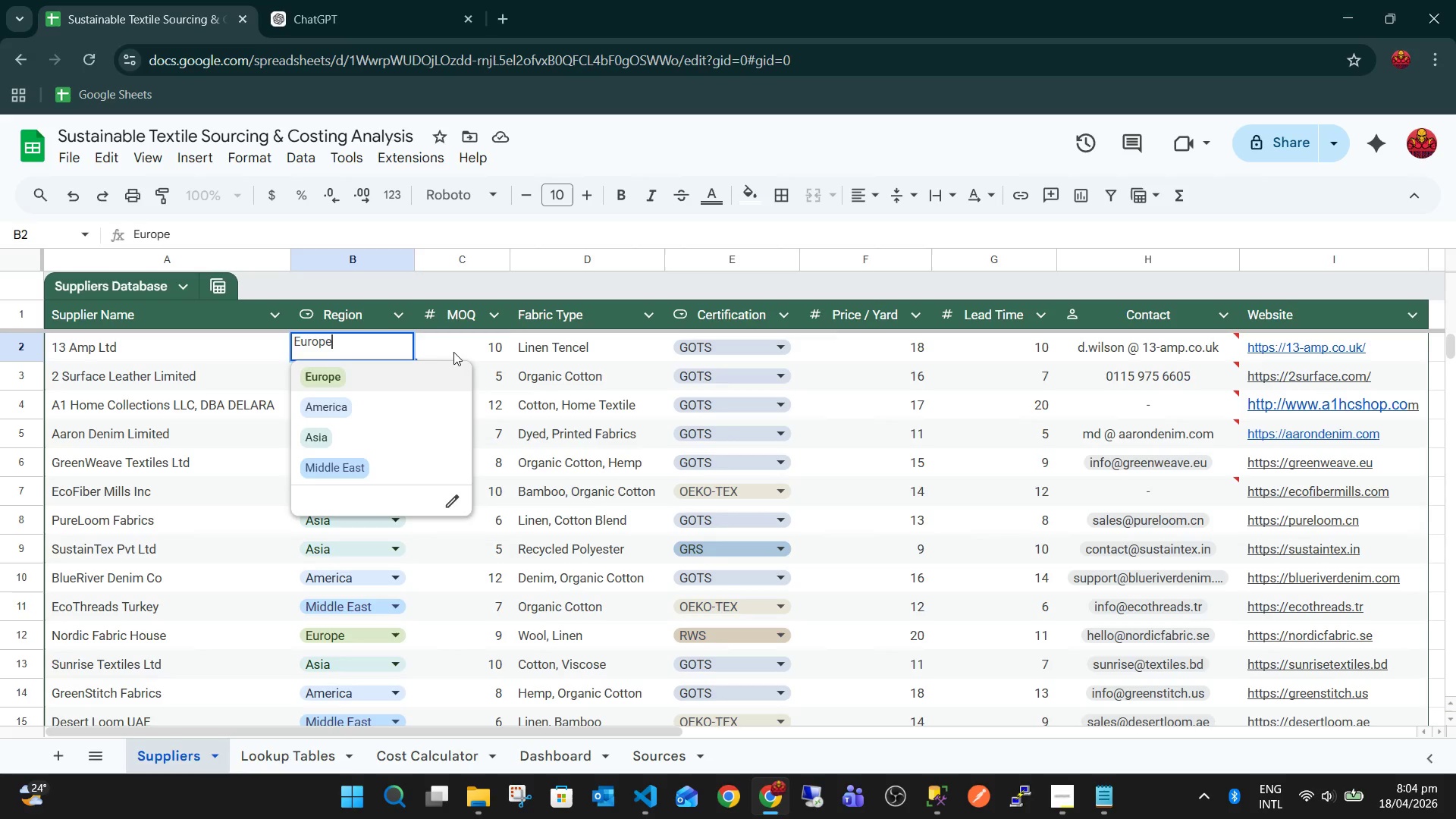 
left_click([456, 352])
 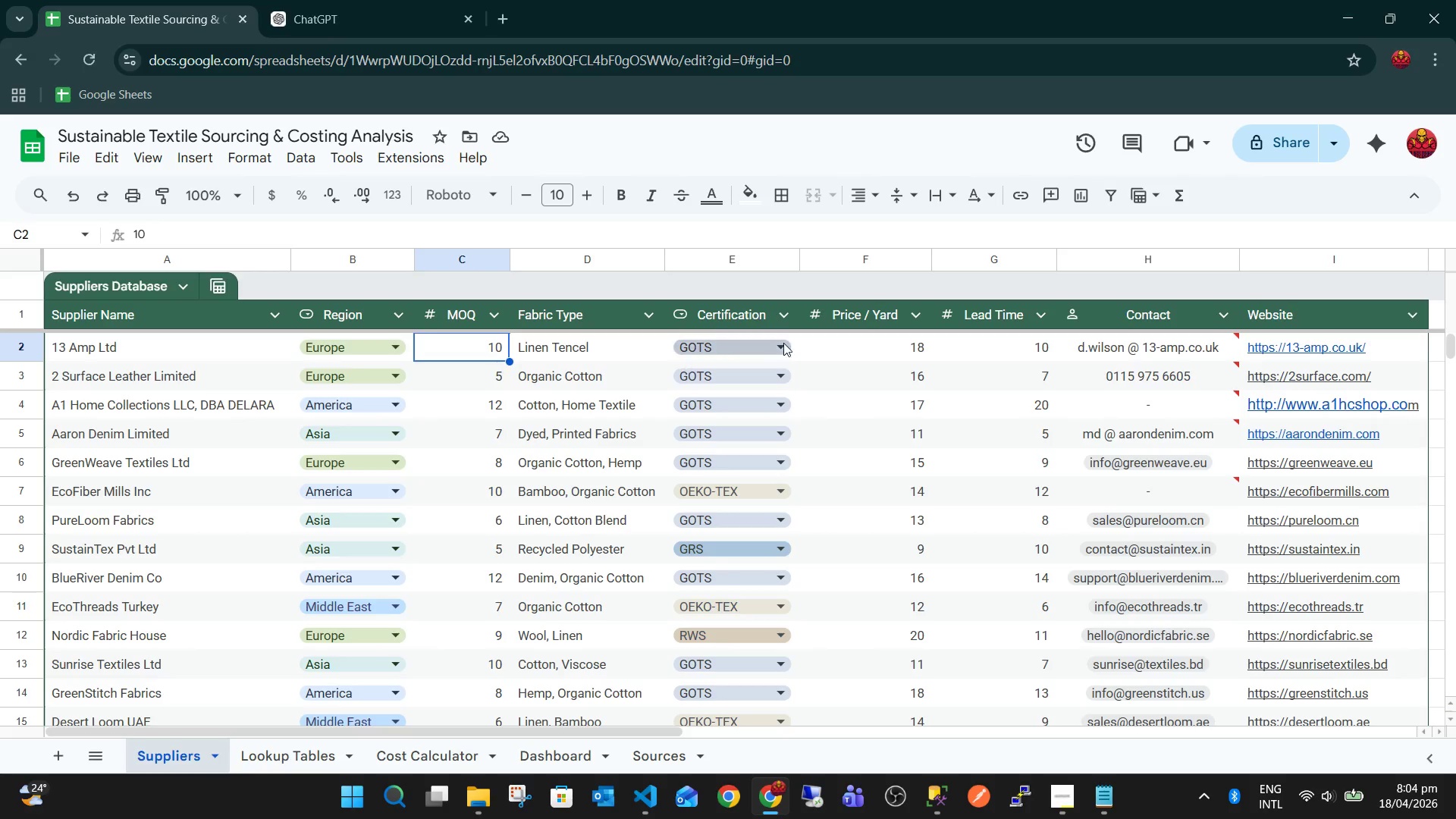 
left_click([784, 343])
 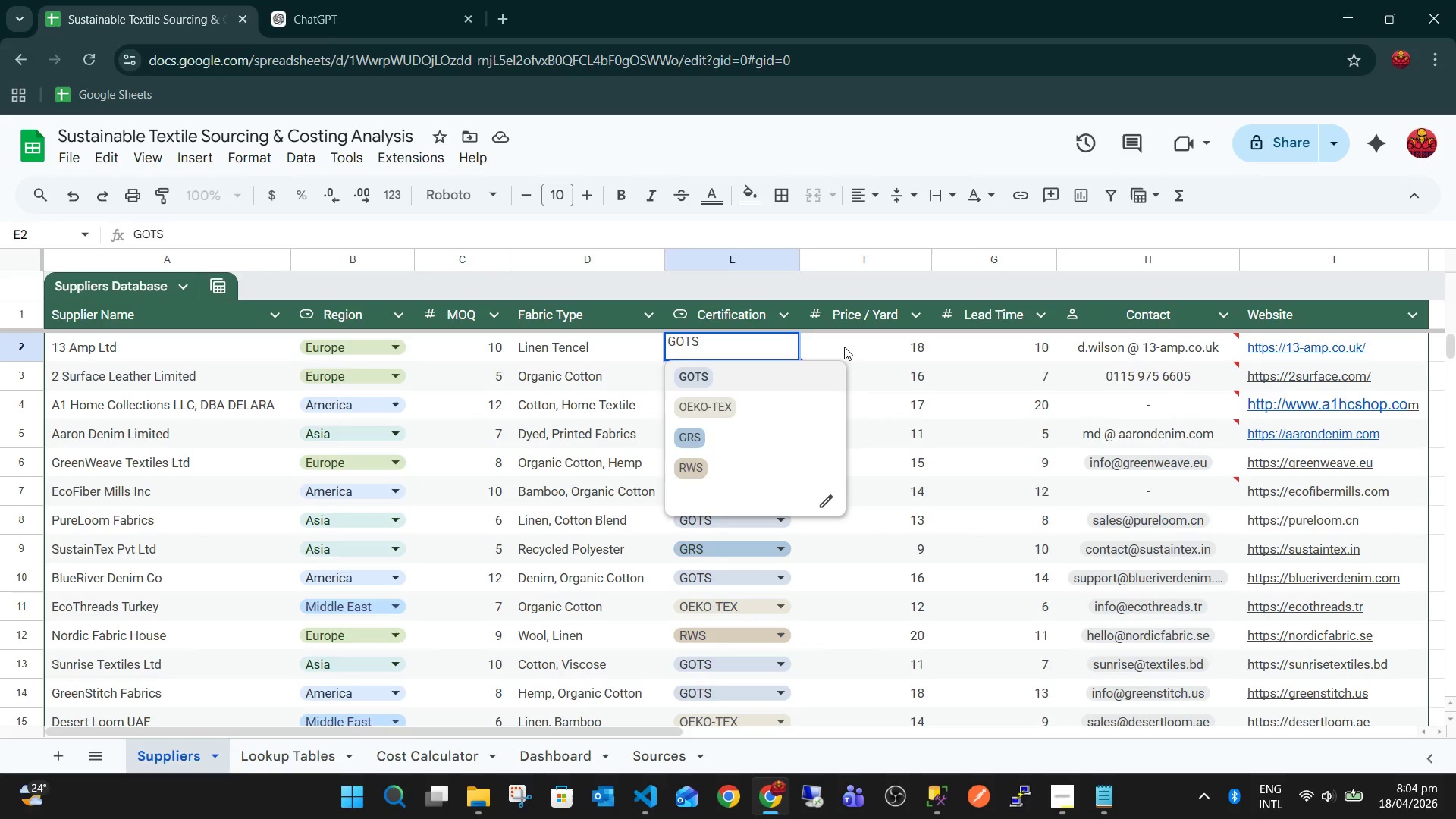 
left_click([844, 347])
 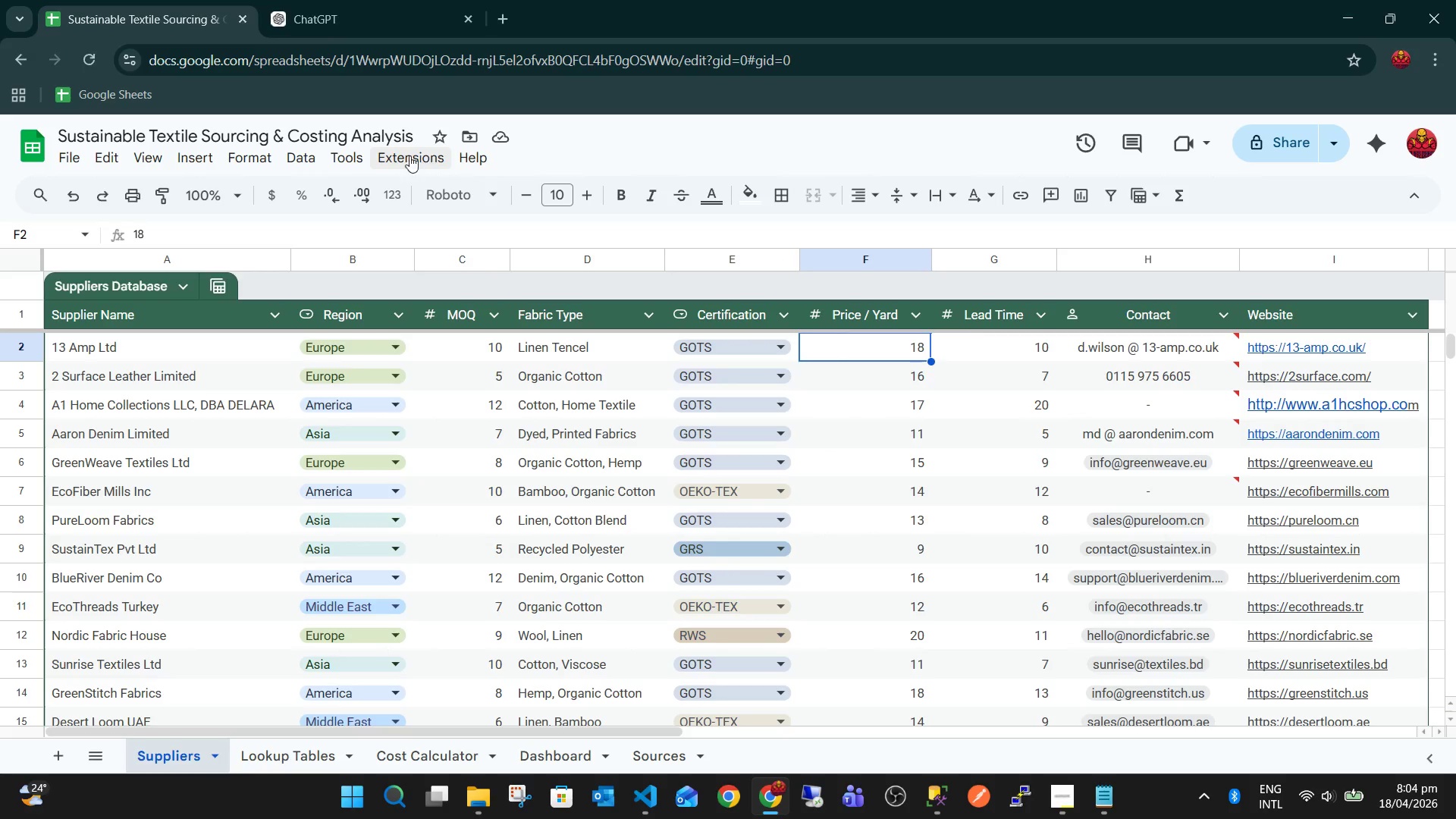 
left_click([309, 158])
 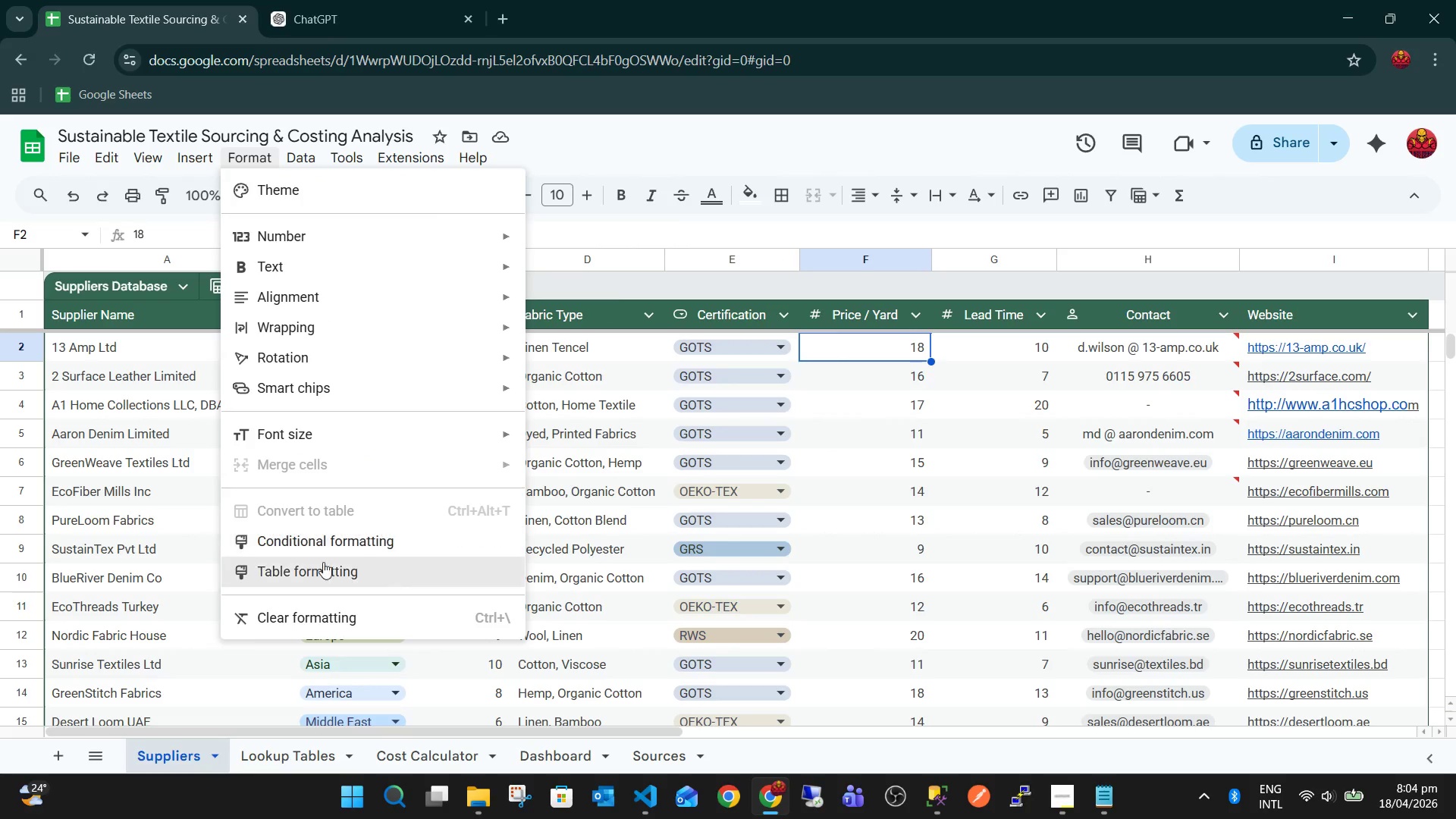 
wait(8.45)
 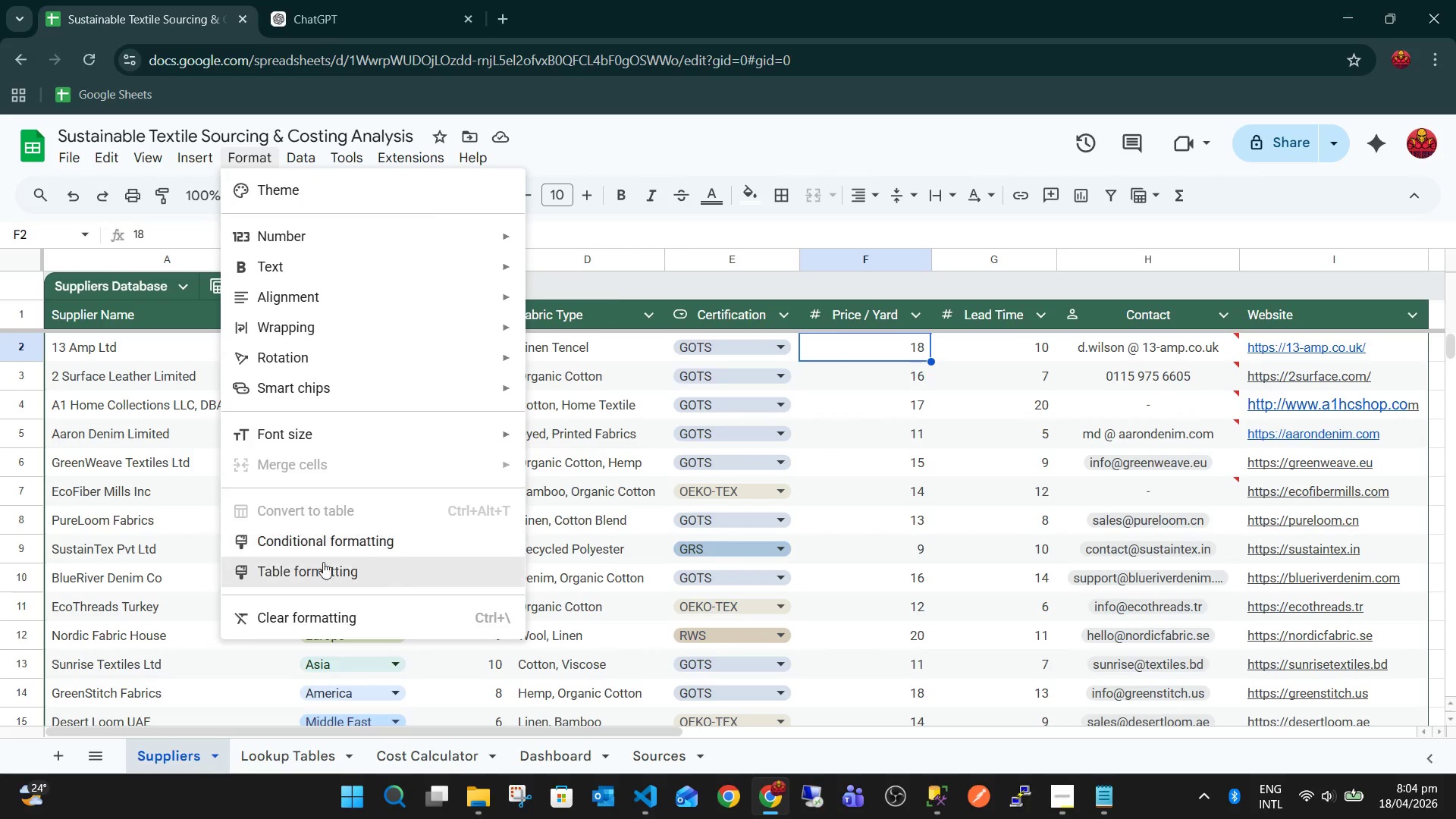 
left_click([671, 349])
 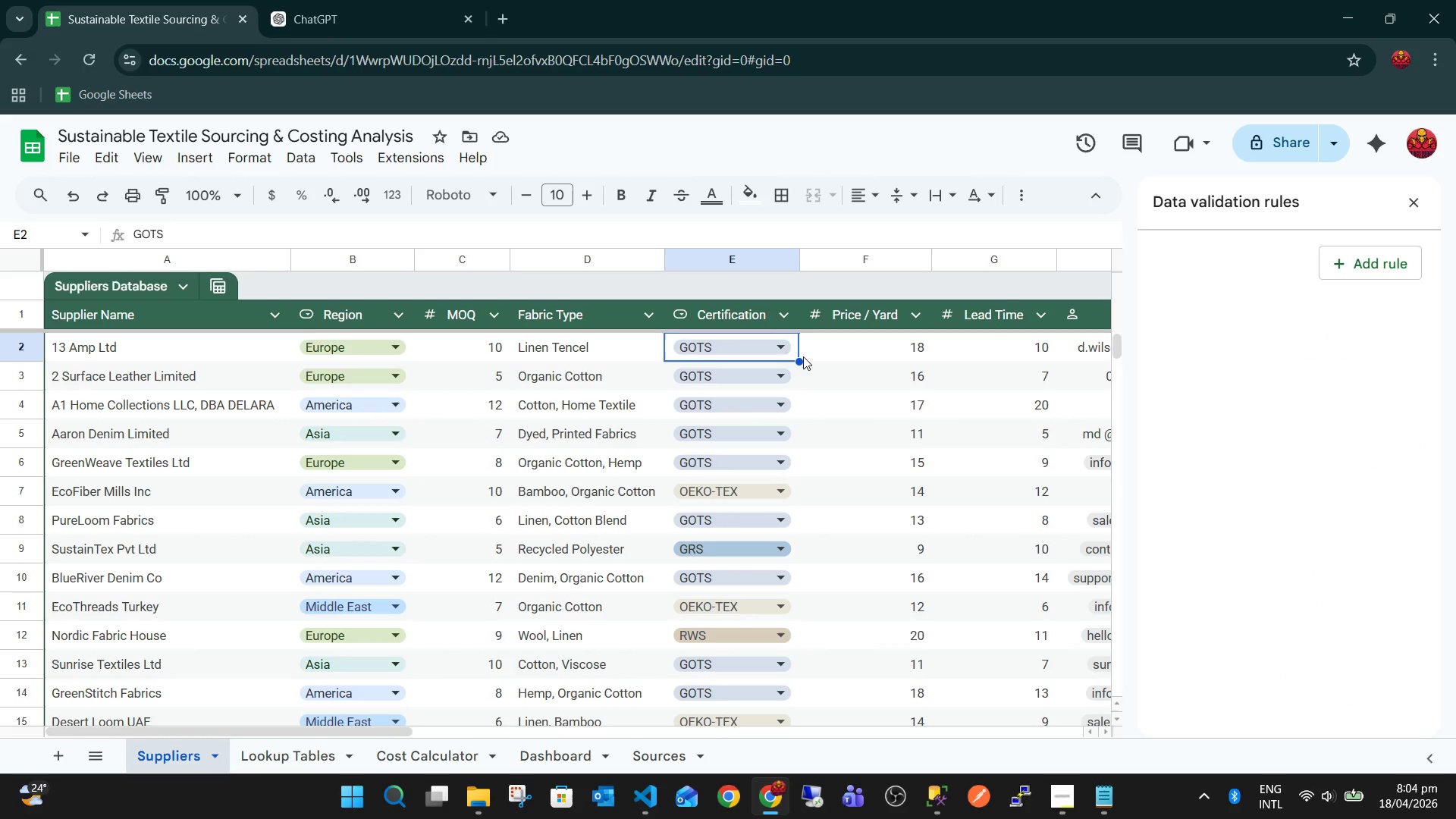 
left_click([775, 350])
 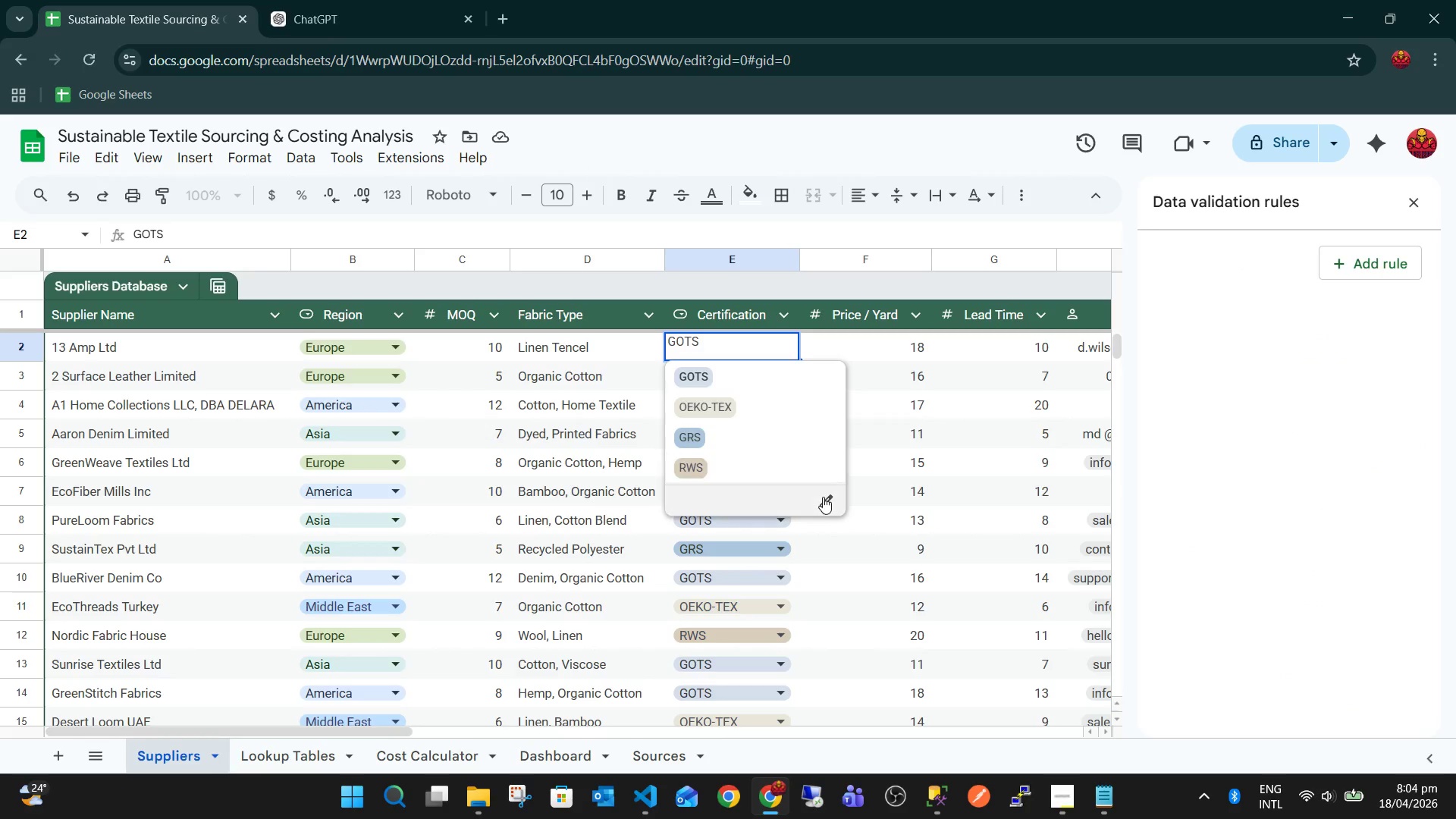 
left_click([823, 497])
 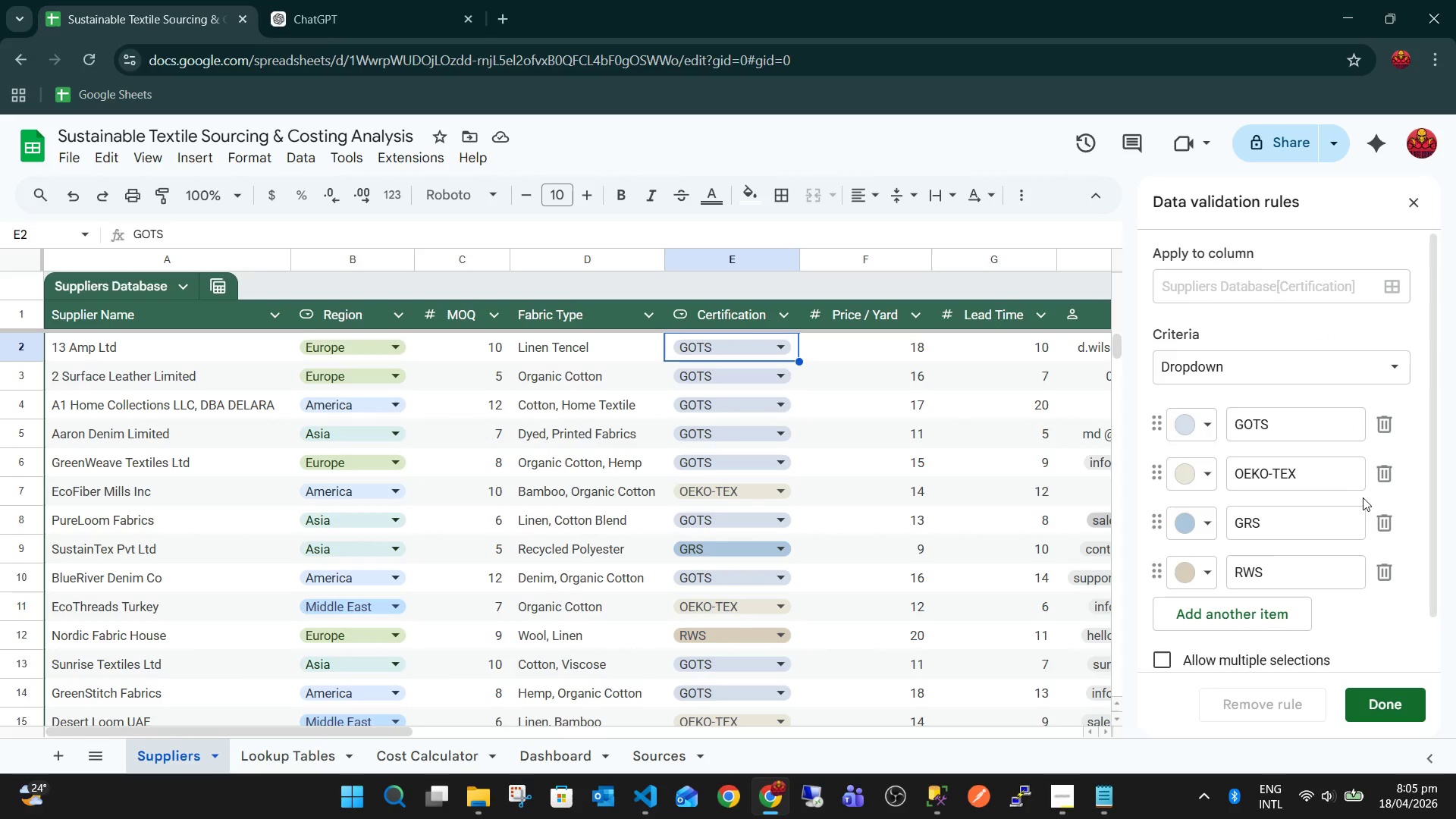 
left_click_drag(start_coordinate=[1334, 473], to_coordinate=[1213, 473])
 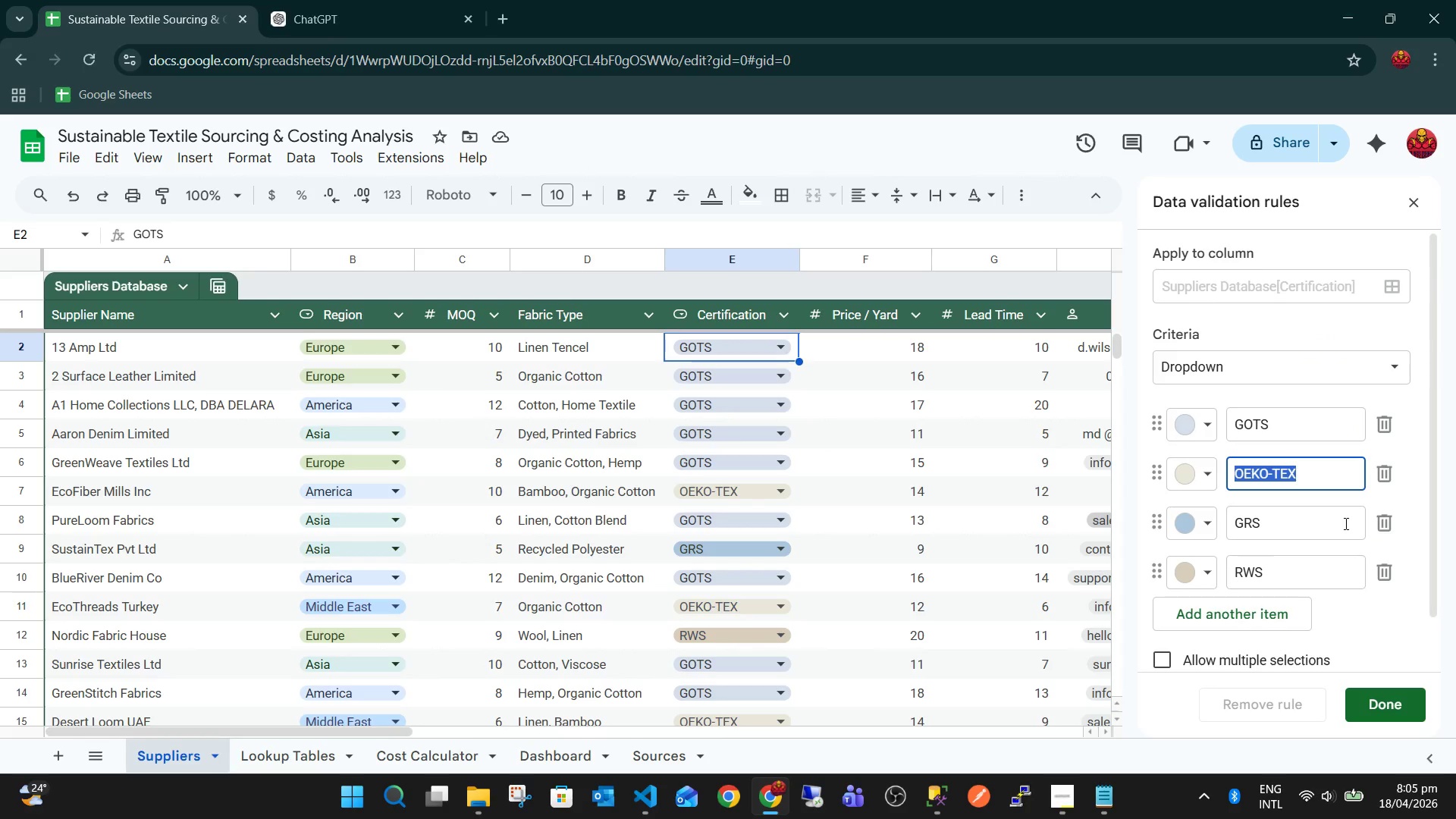 
key(ArrowRight)
 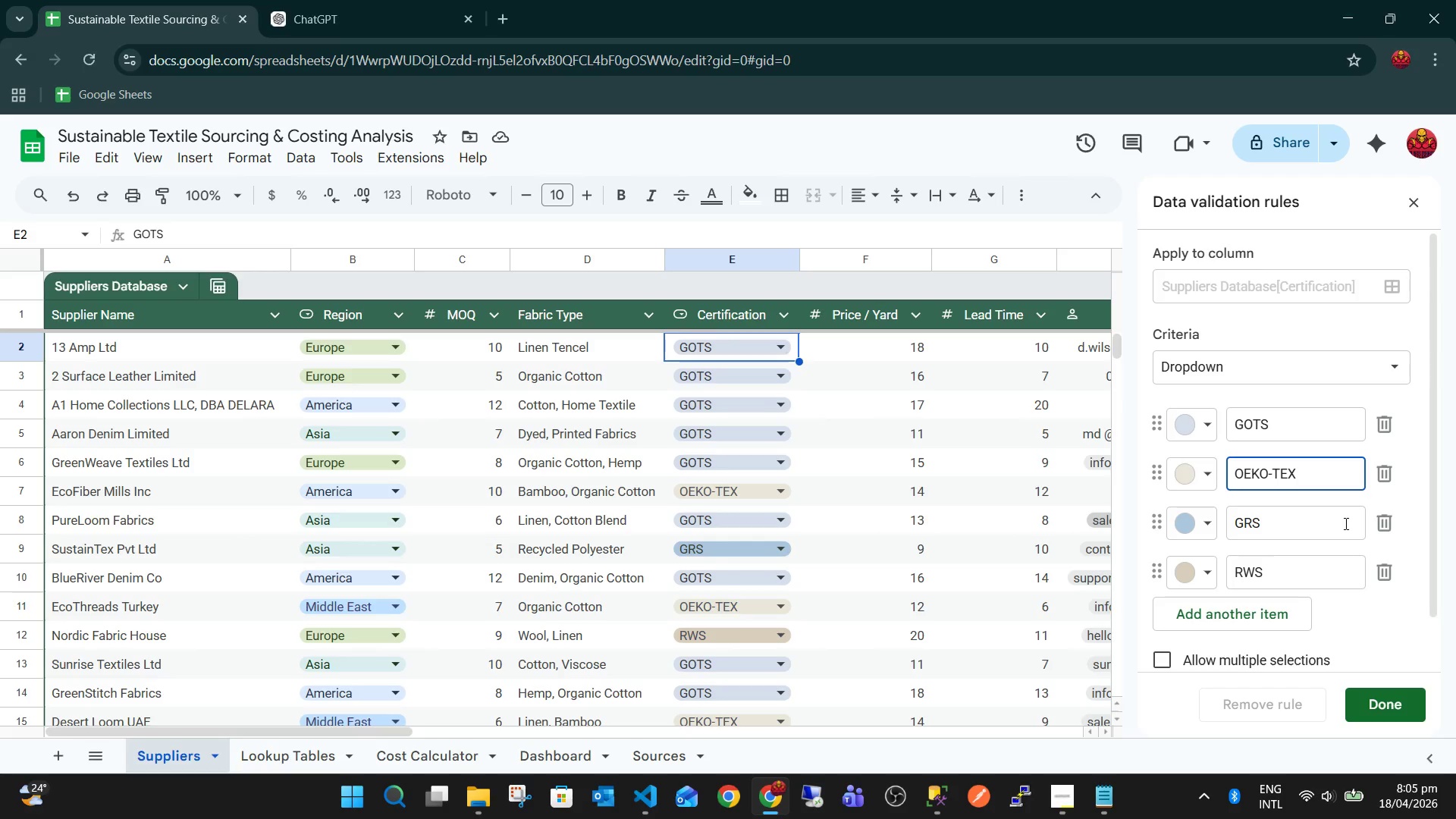 
hold_key(key=Backspace, duration=0.78)
 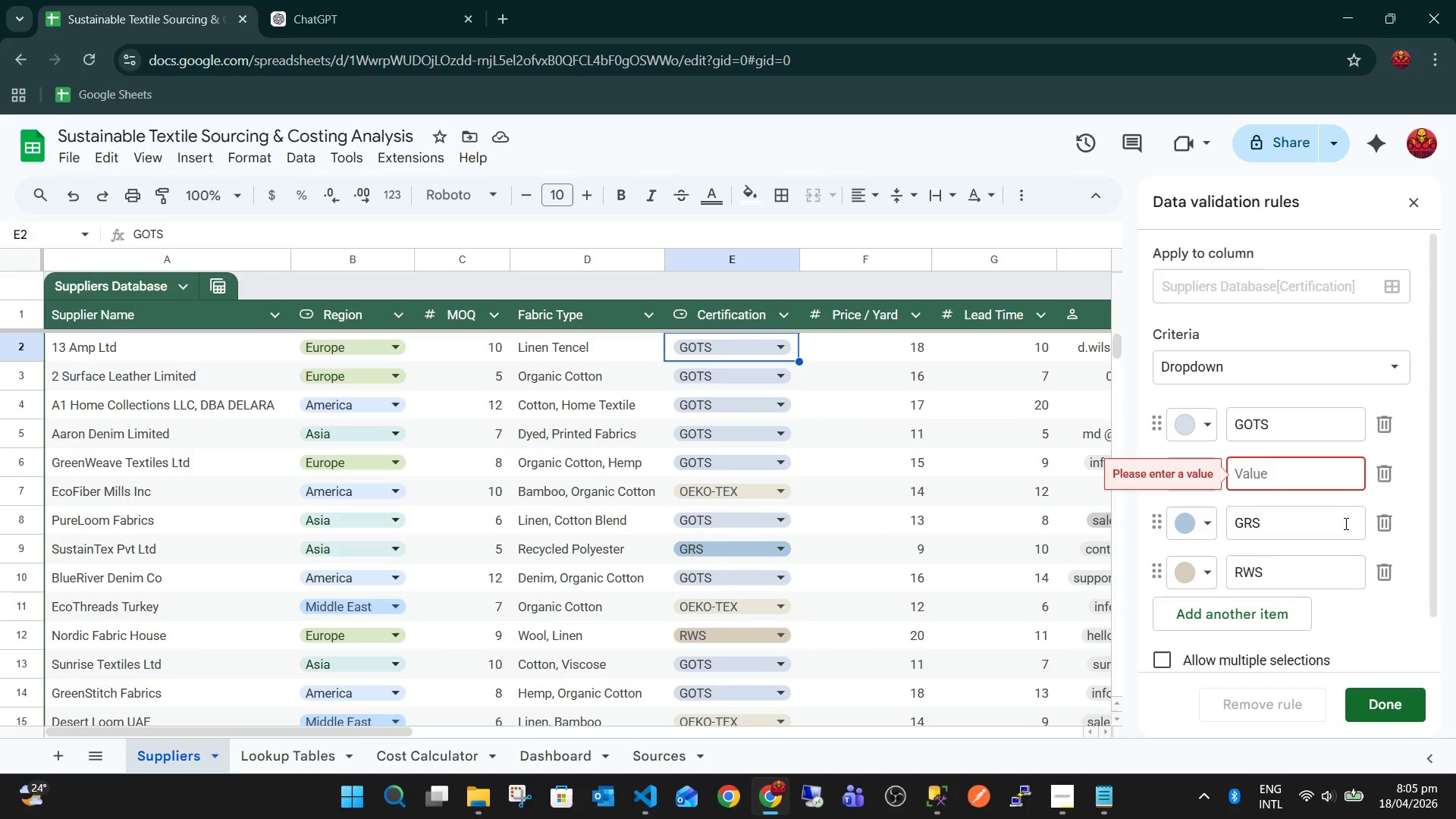 
key(Control+Tab)
 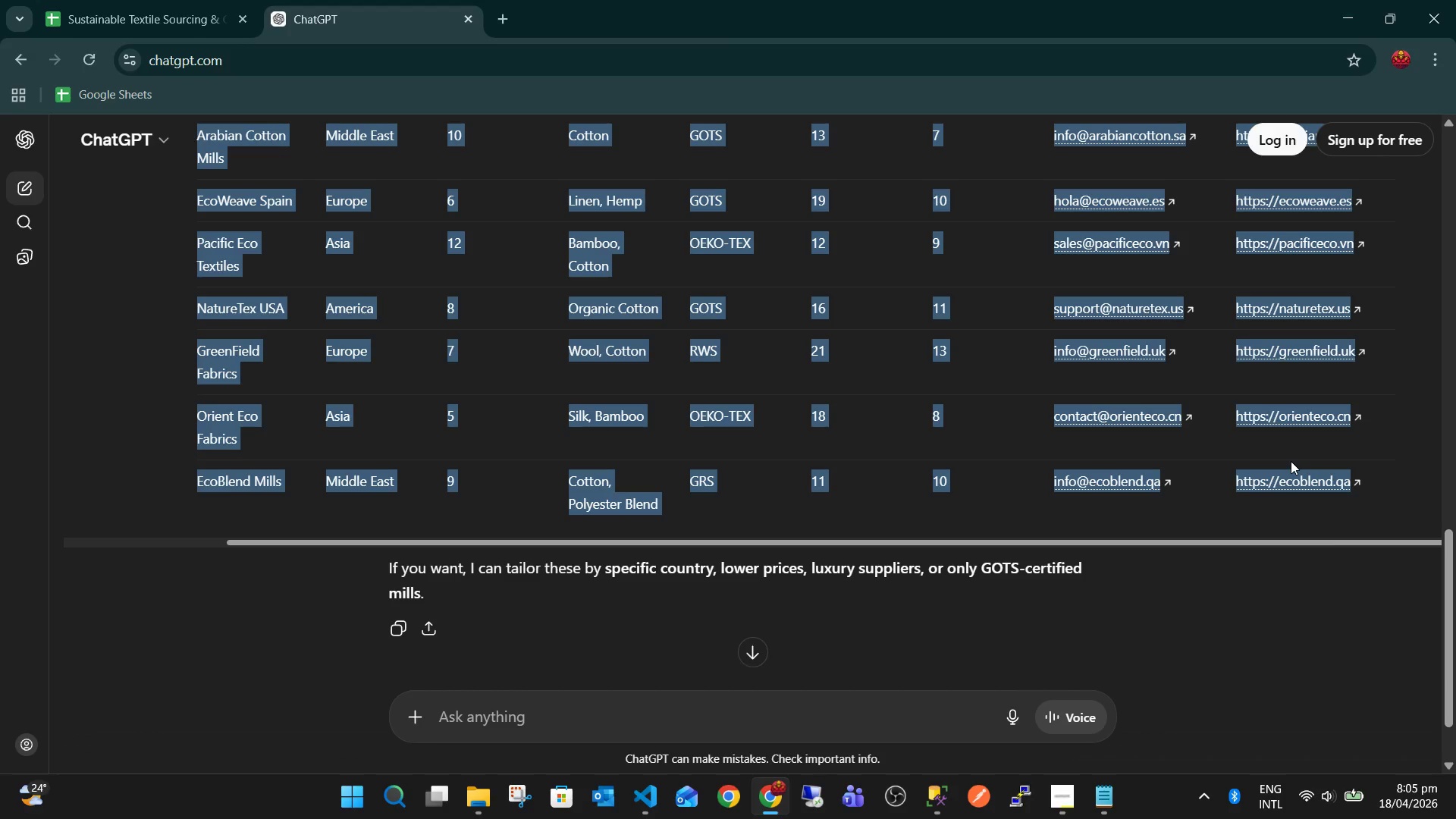 
key(Control+ControlLeft)
 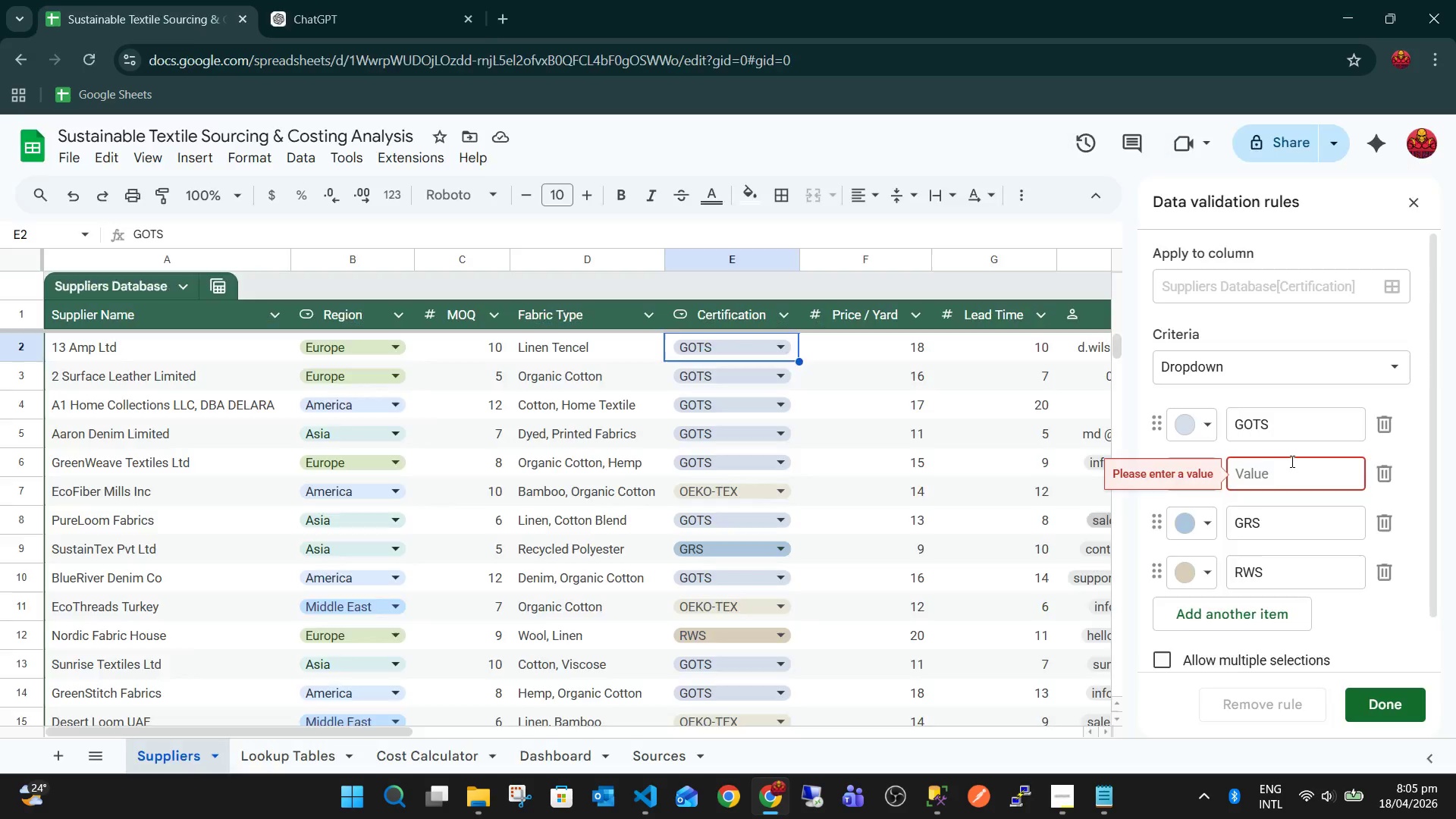 
key(Control+Tab)
 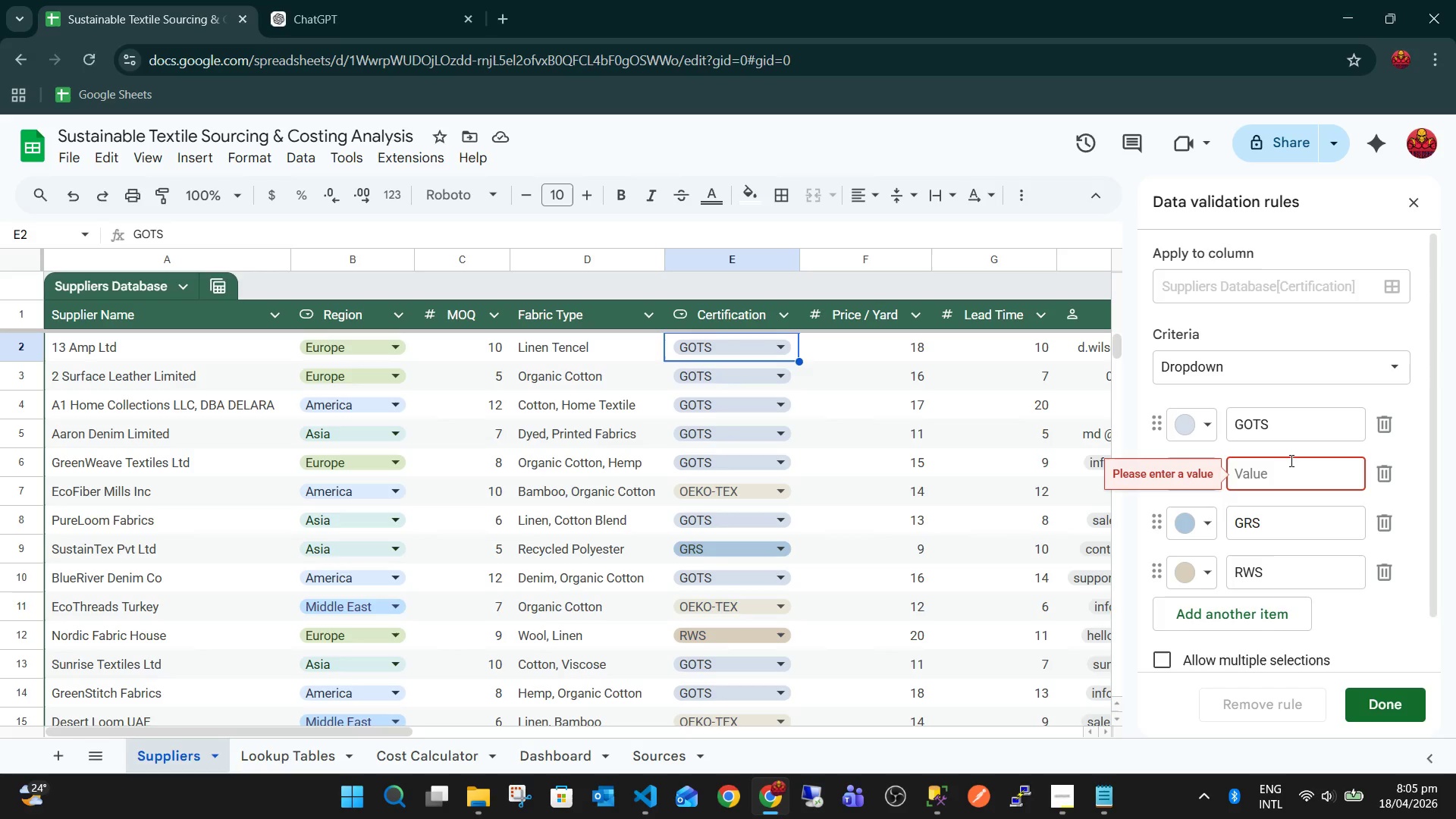 
key(Alt+AltLeft)
 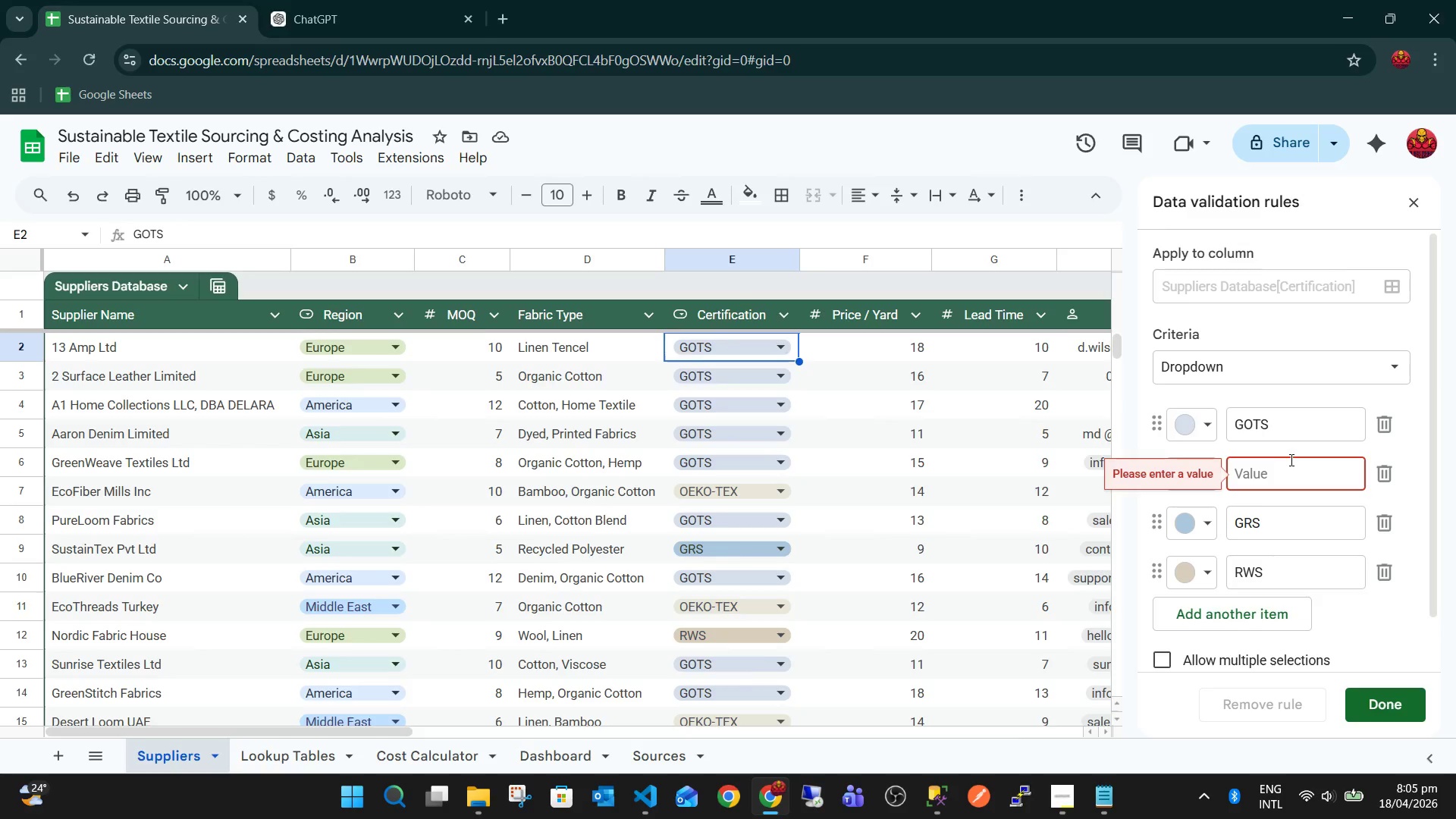 
key(Alt+Tab)